 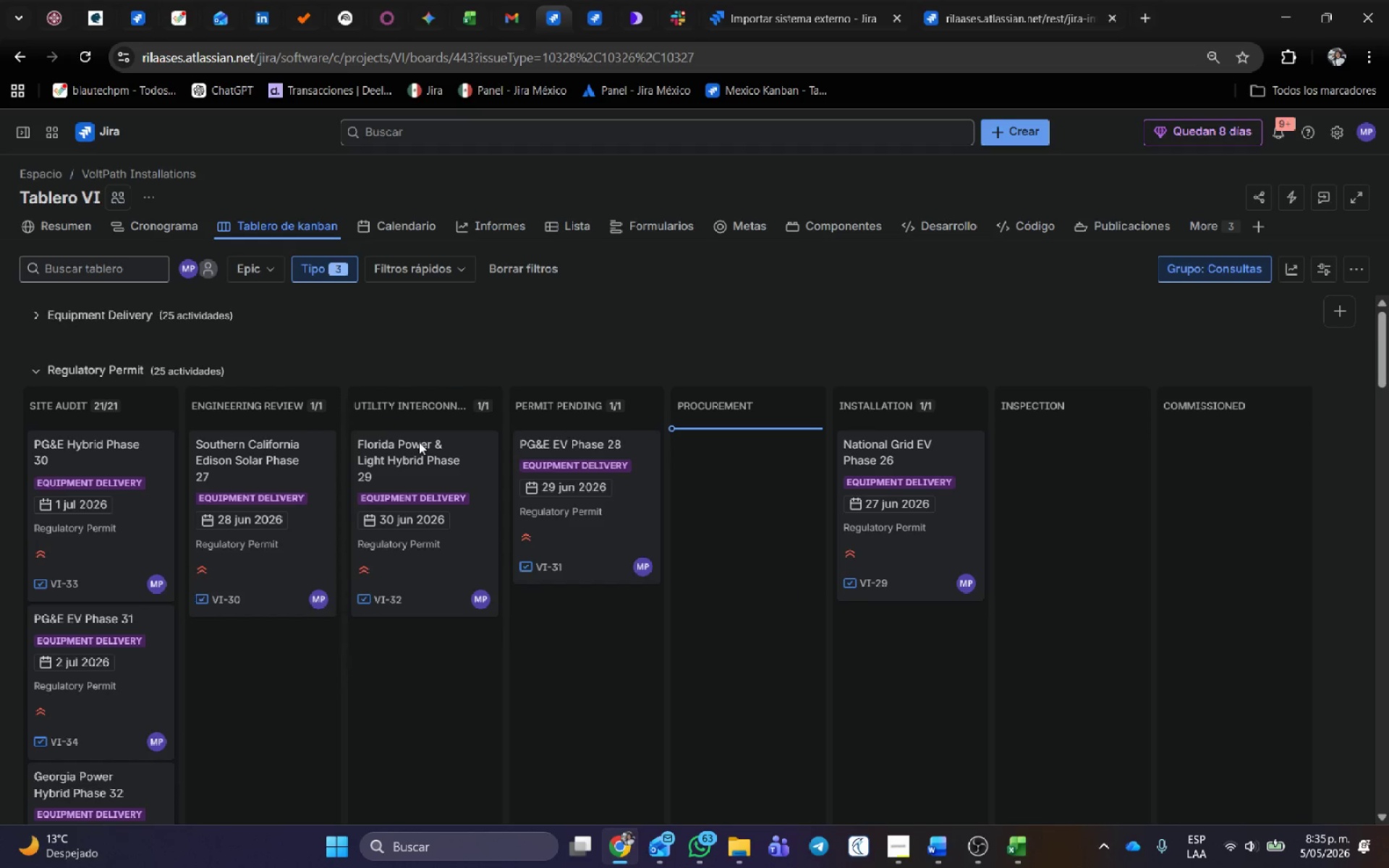 
left_click_drag(start_coordinate=[85, 449], to_coordinate=[1001, 421])
 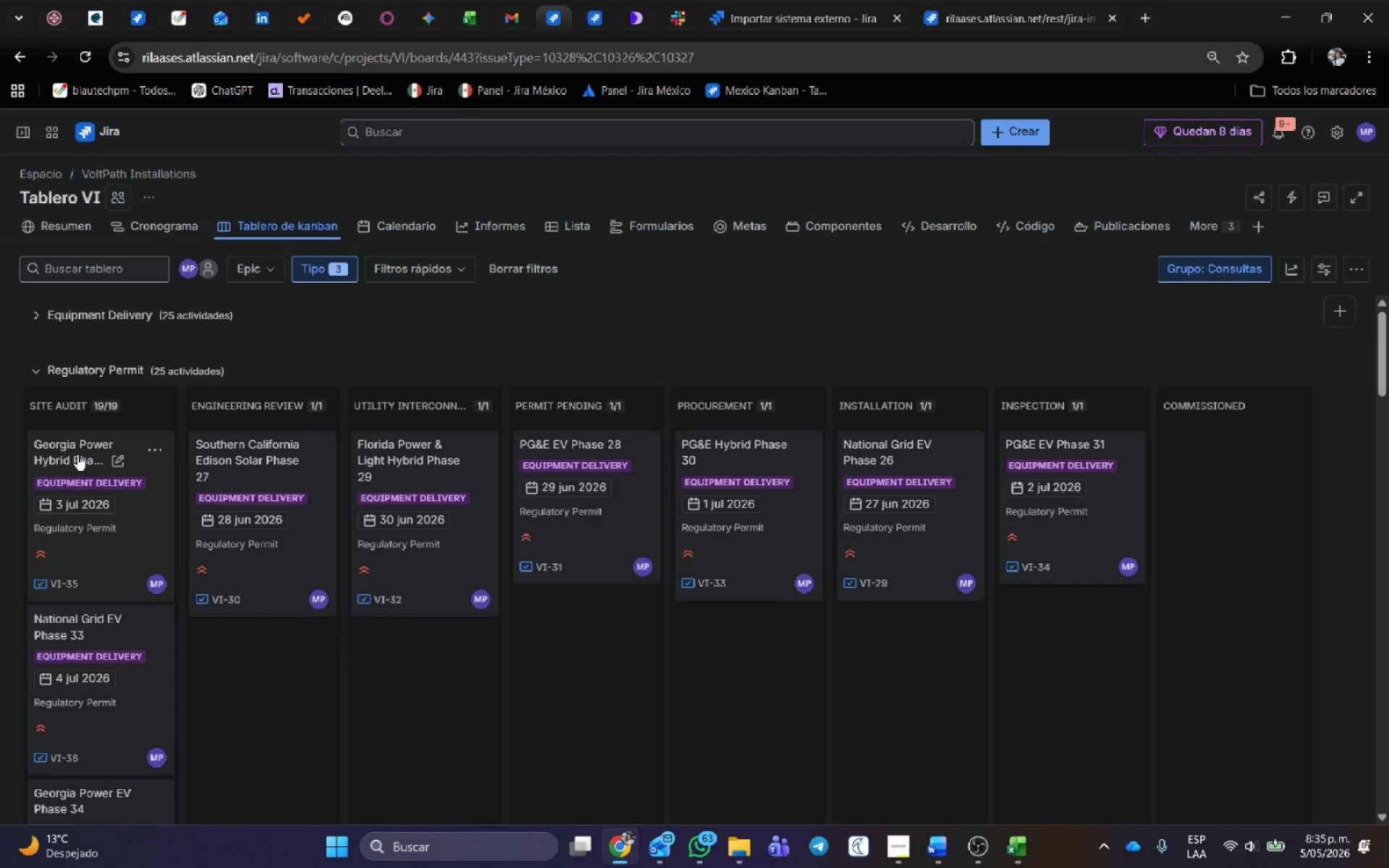 
left_click_drag(start_coordinate=[77, 454], to_coordinate=[1178, 418])
 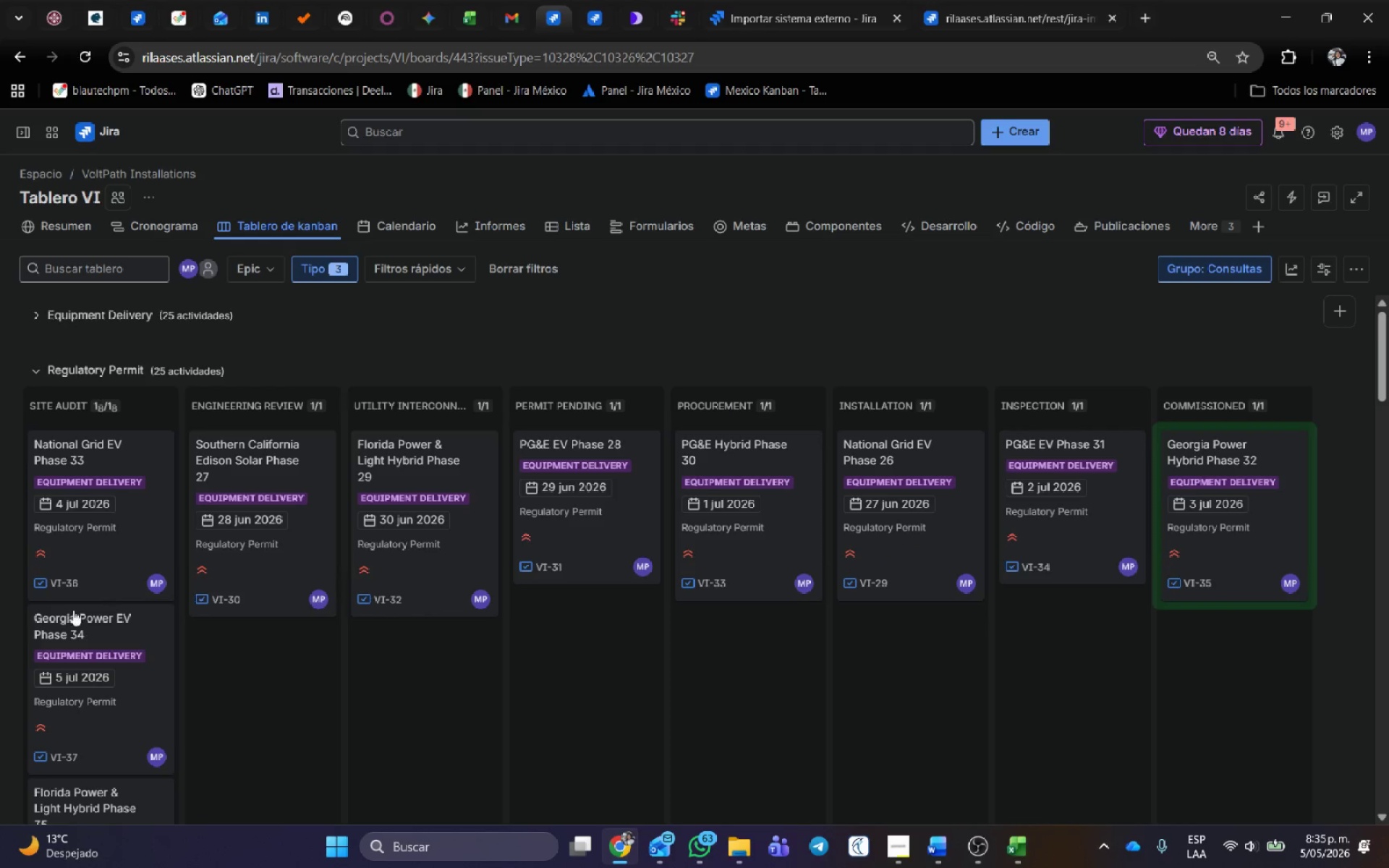 
left_click_drag(start_coordinate=[67, 623], to_coordinate=[387, 623])
 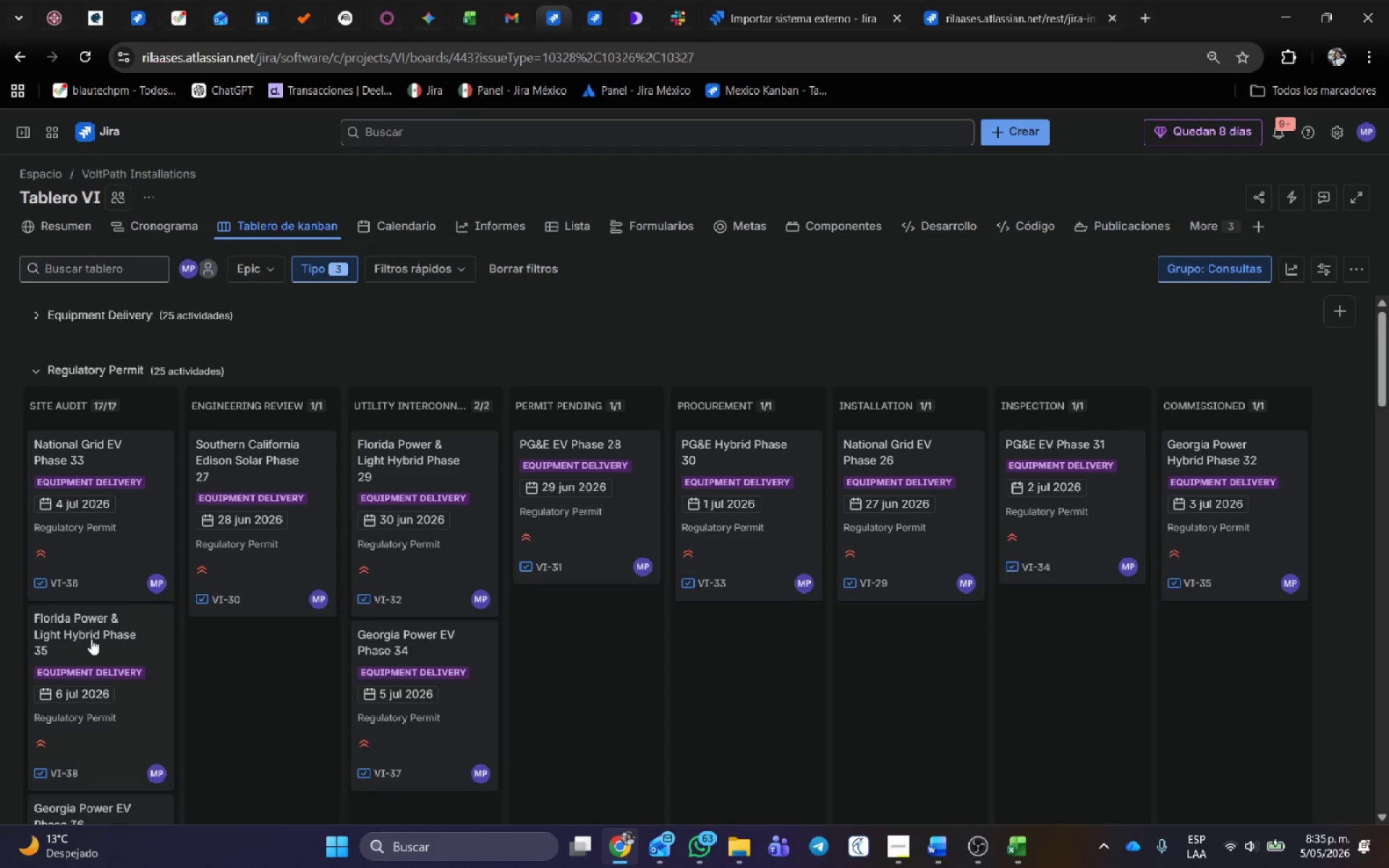 
left_click_drag(start_coordinate=[77, 629], to_coordinate=[556, 585])
 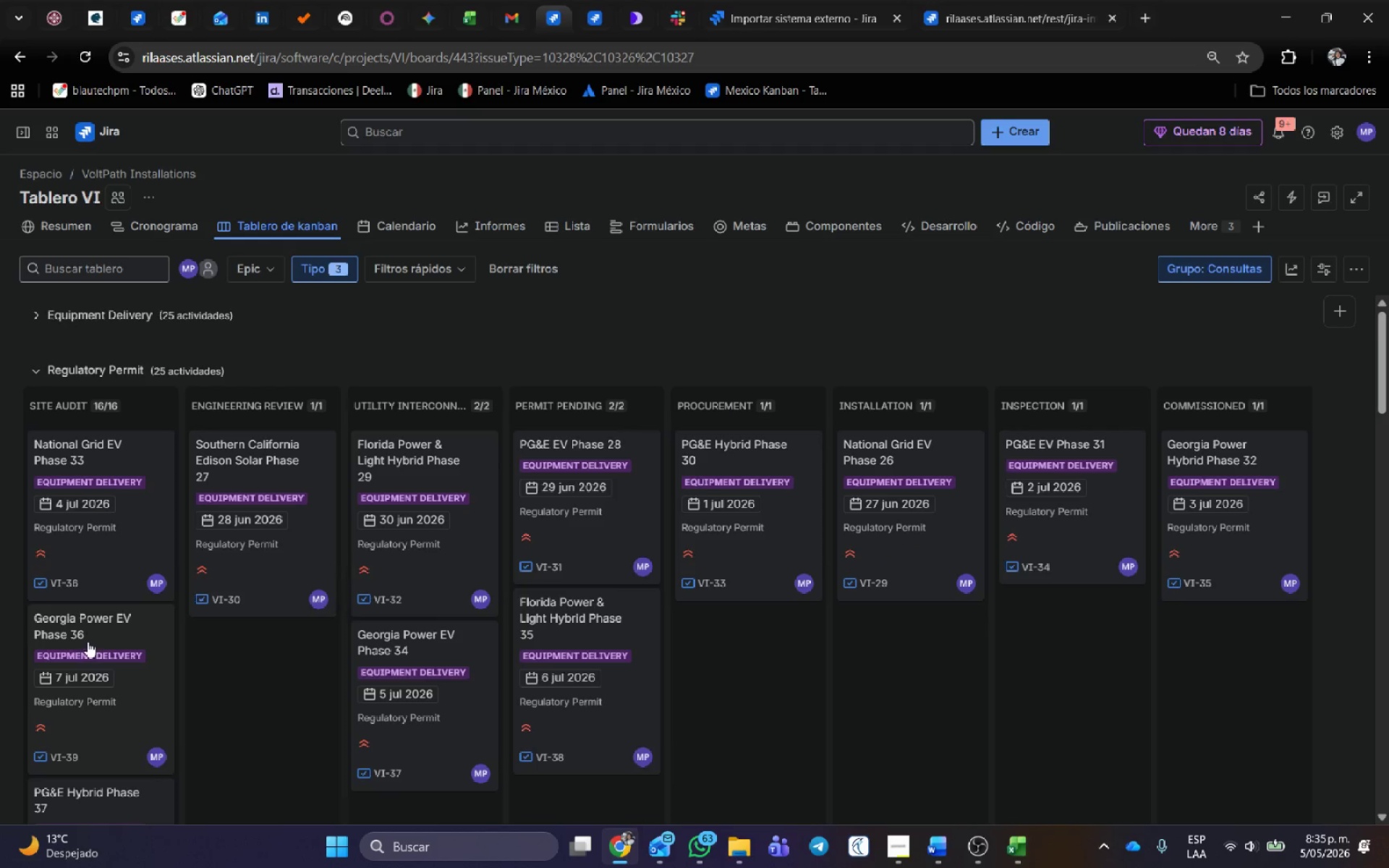 
left_click_drag(start_coordinate=[77, 629], to_coordinate=[688, 602])
 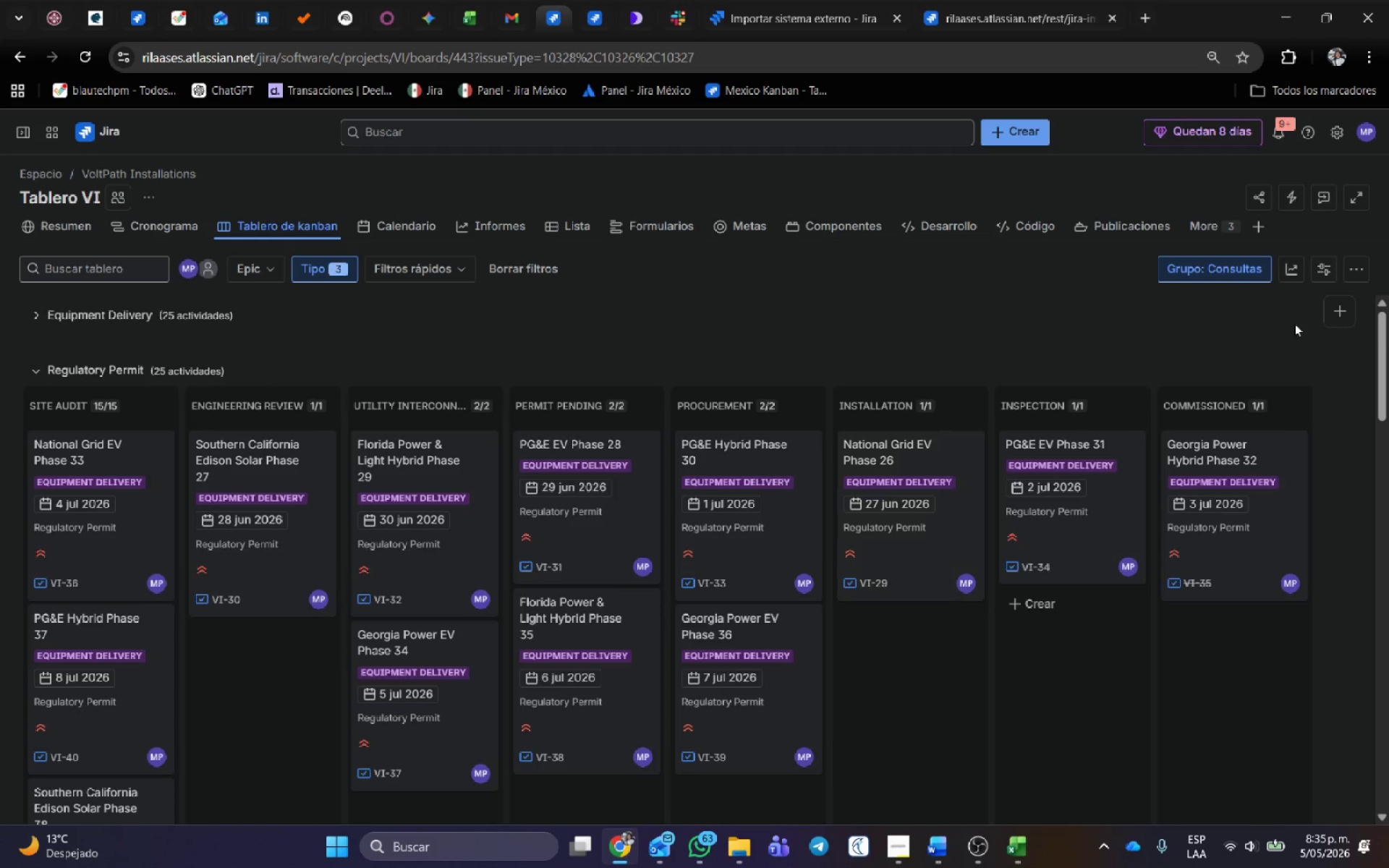 
left_click([1380, 817])
 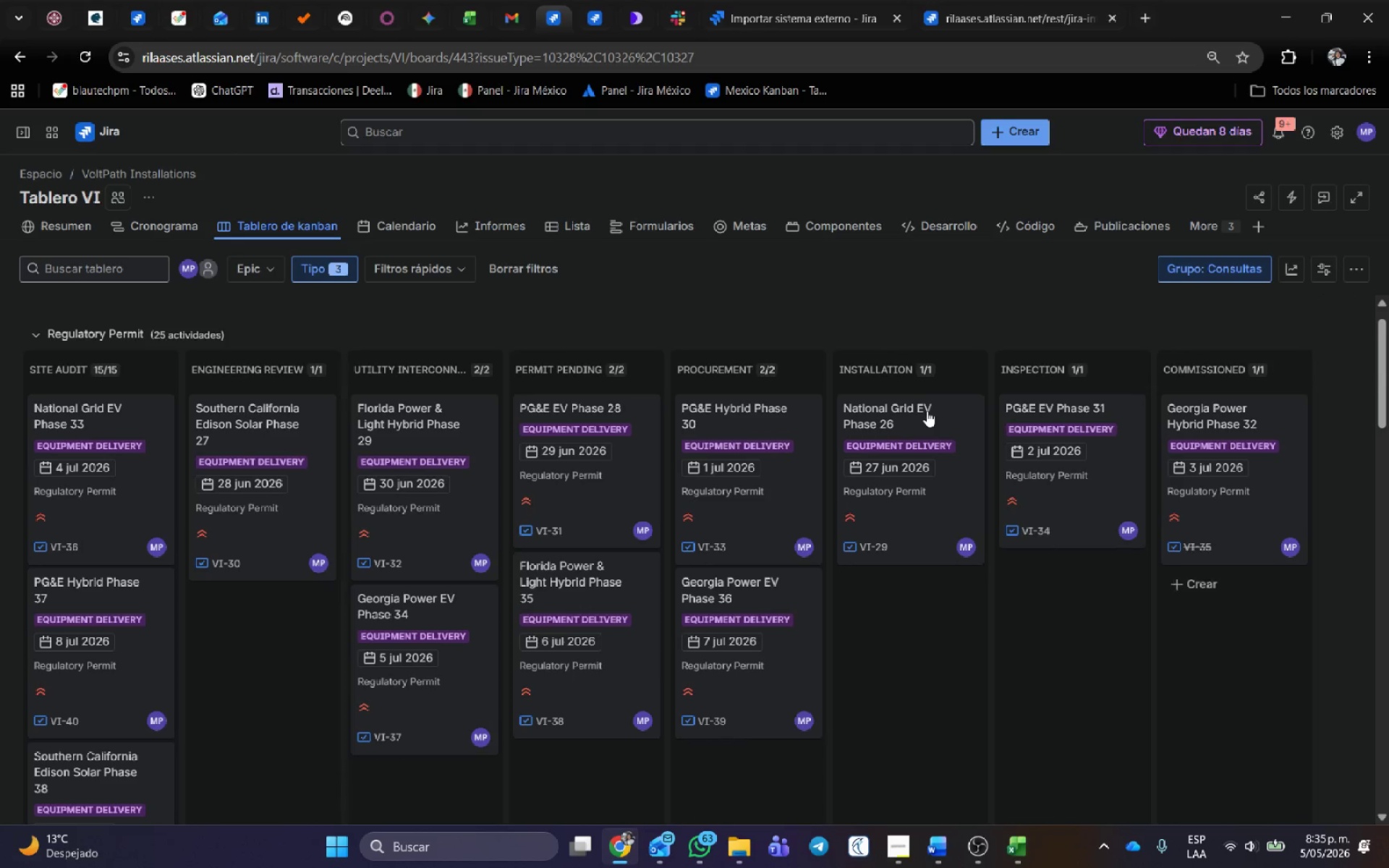 
key(Meta+Shift+S)
 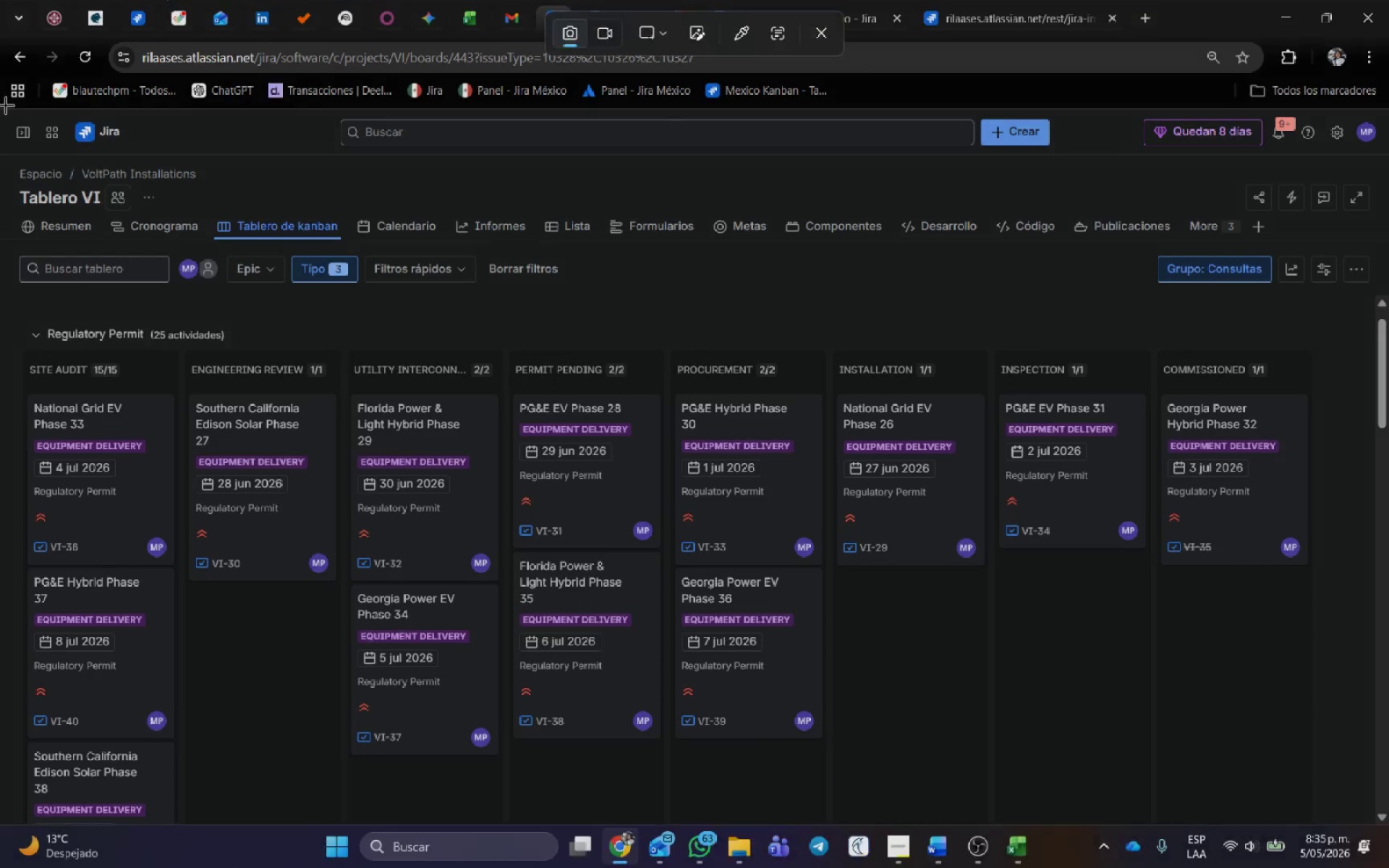 
left_click_drag(start_coordinate=[1, 107], to_coordinate=[1388, 825])
 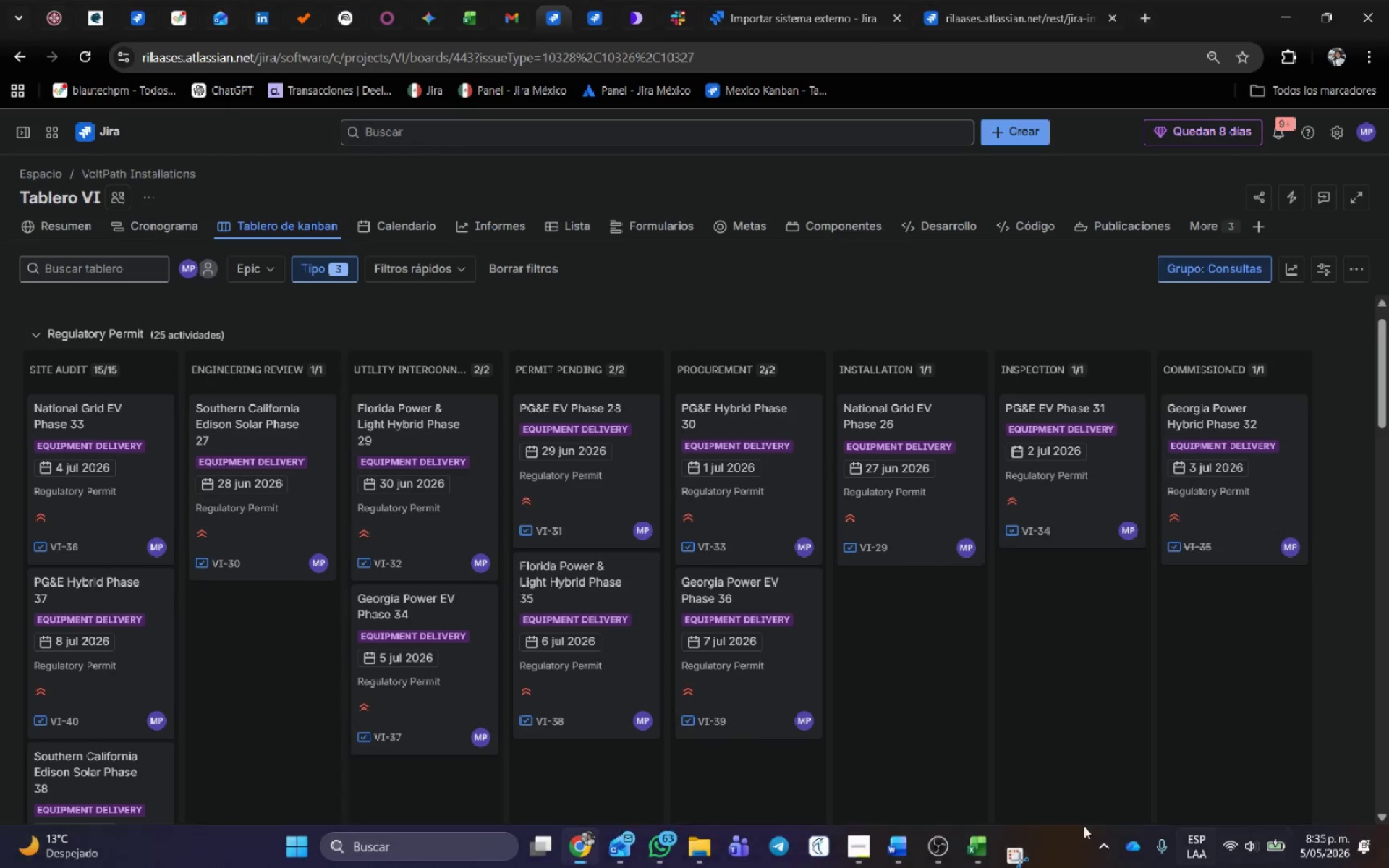 
key(Alt+AltLeft)
 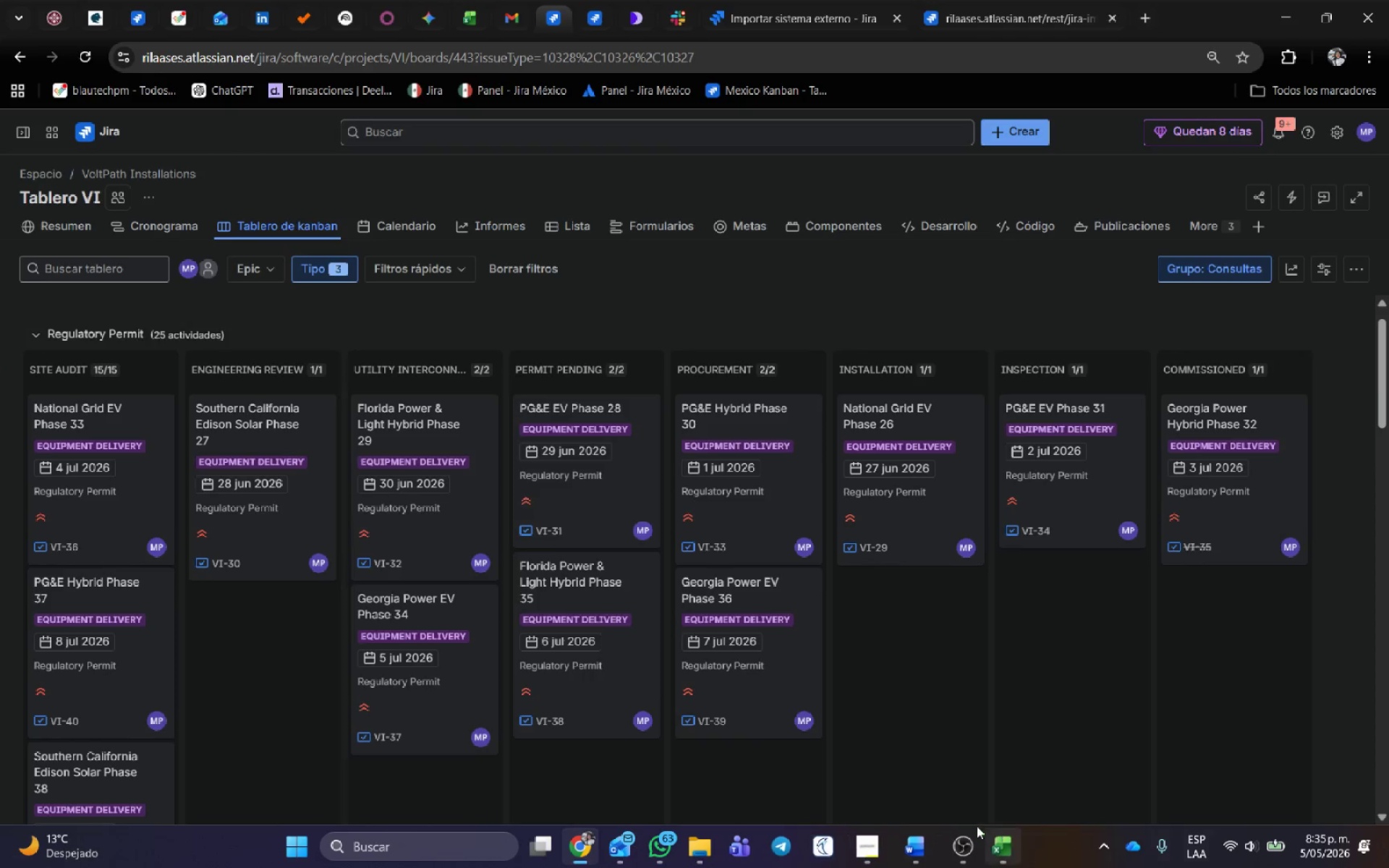 
key(Alt+Tab)
 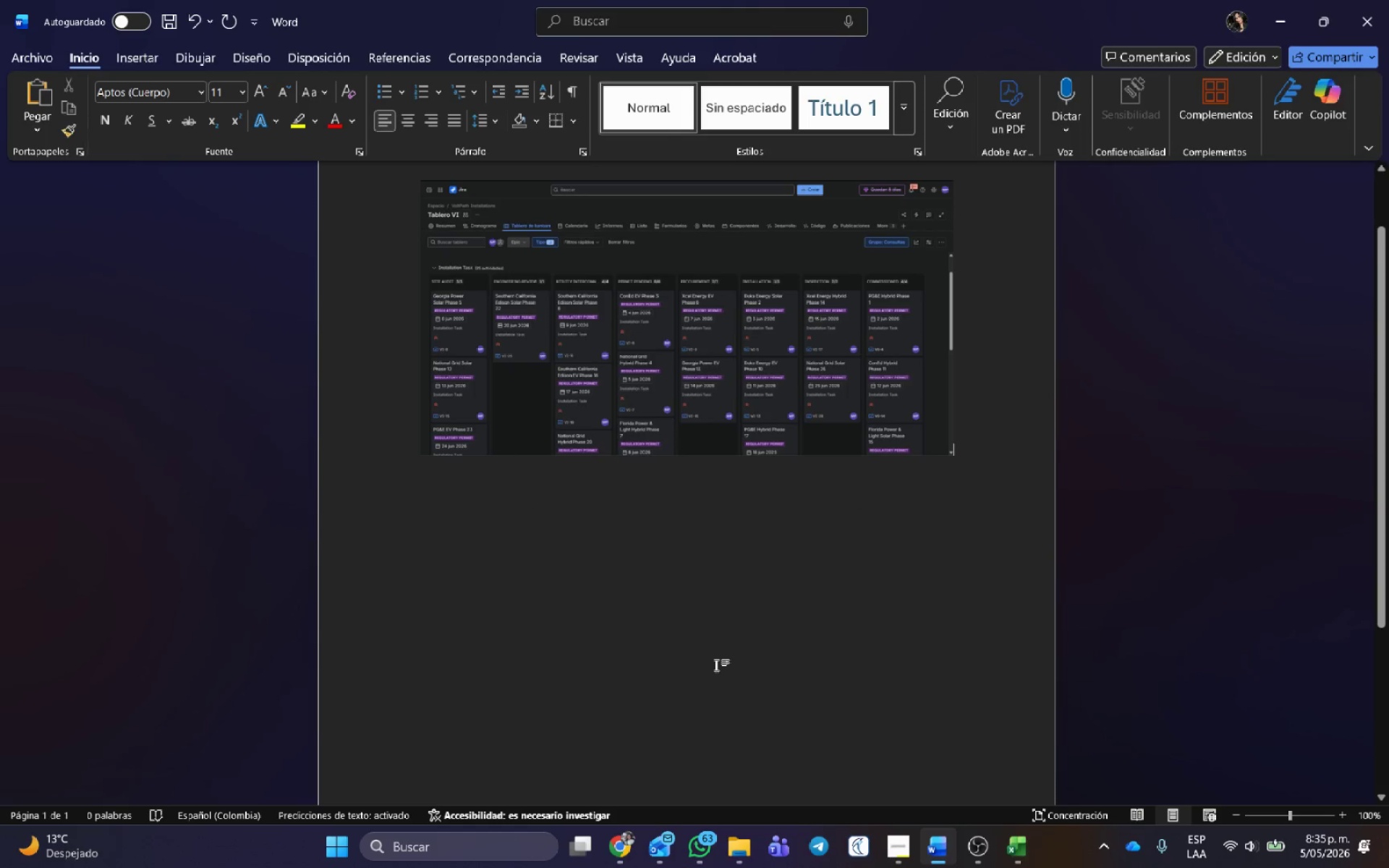 
key(Control+V)
 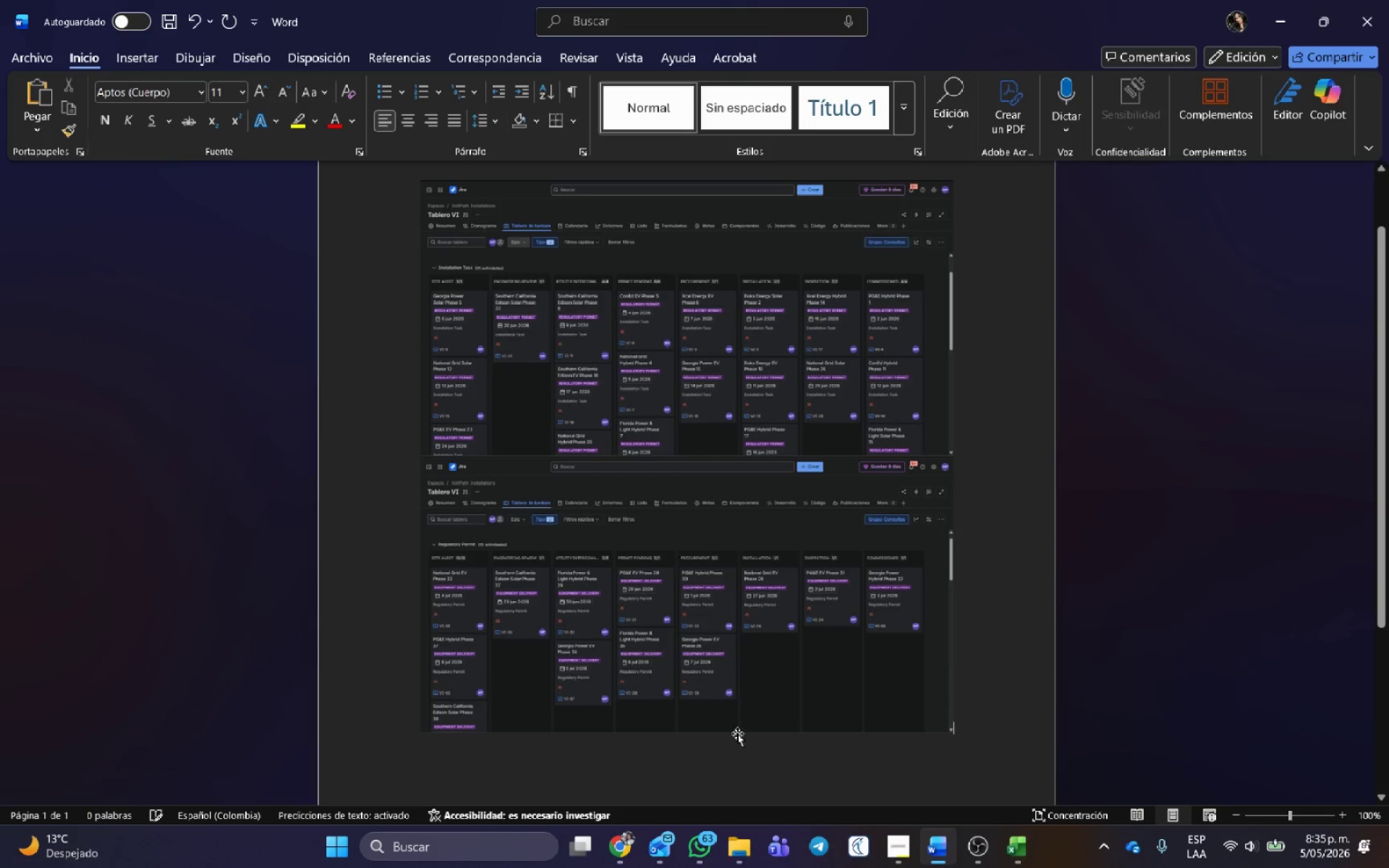 
key(Alt+AltLeft)
 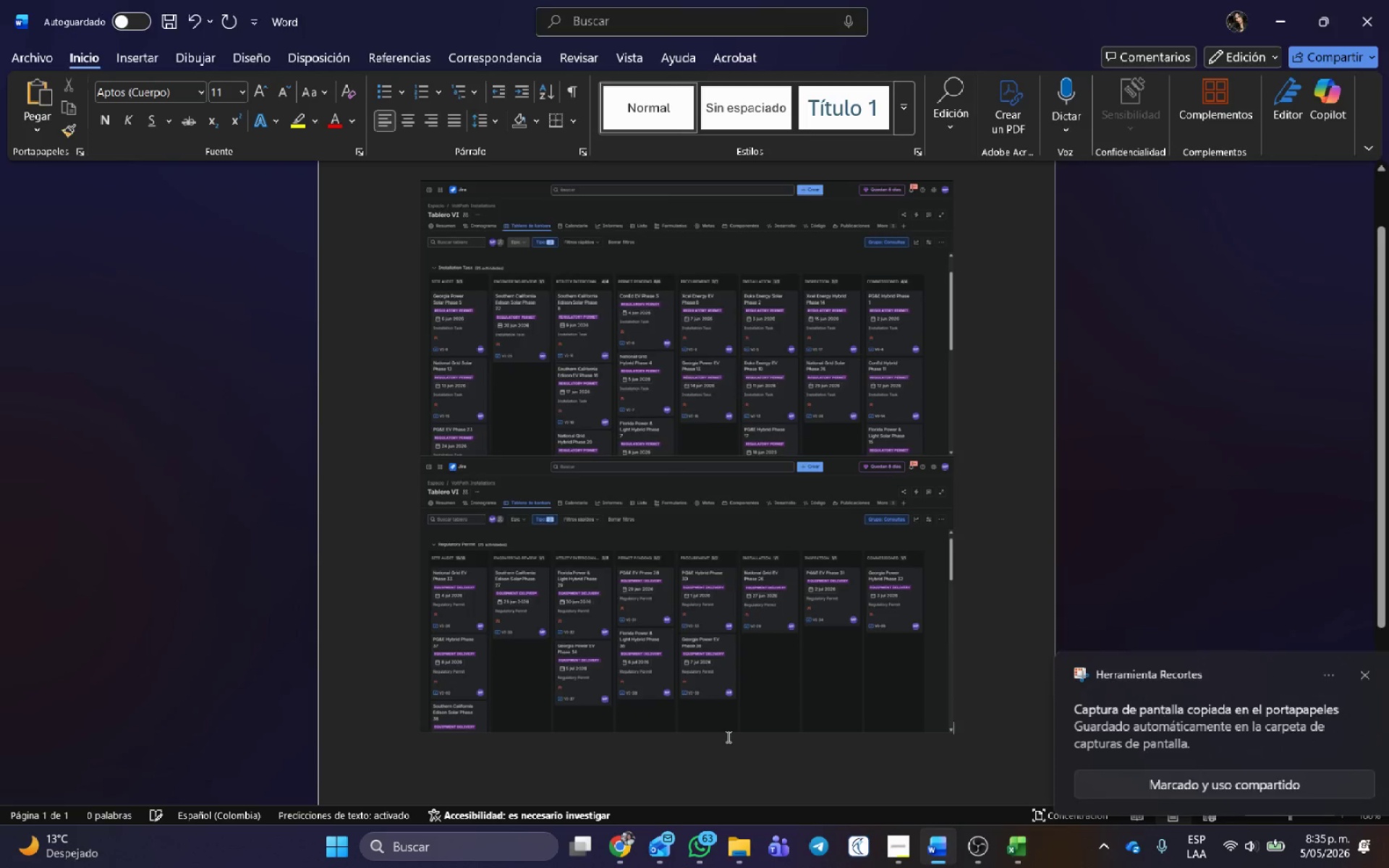 
key(Alt+Tab)
 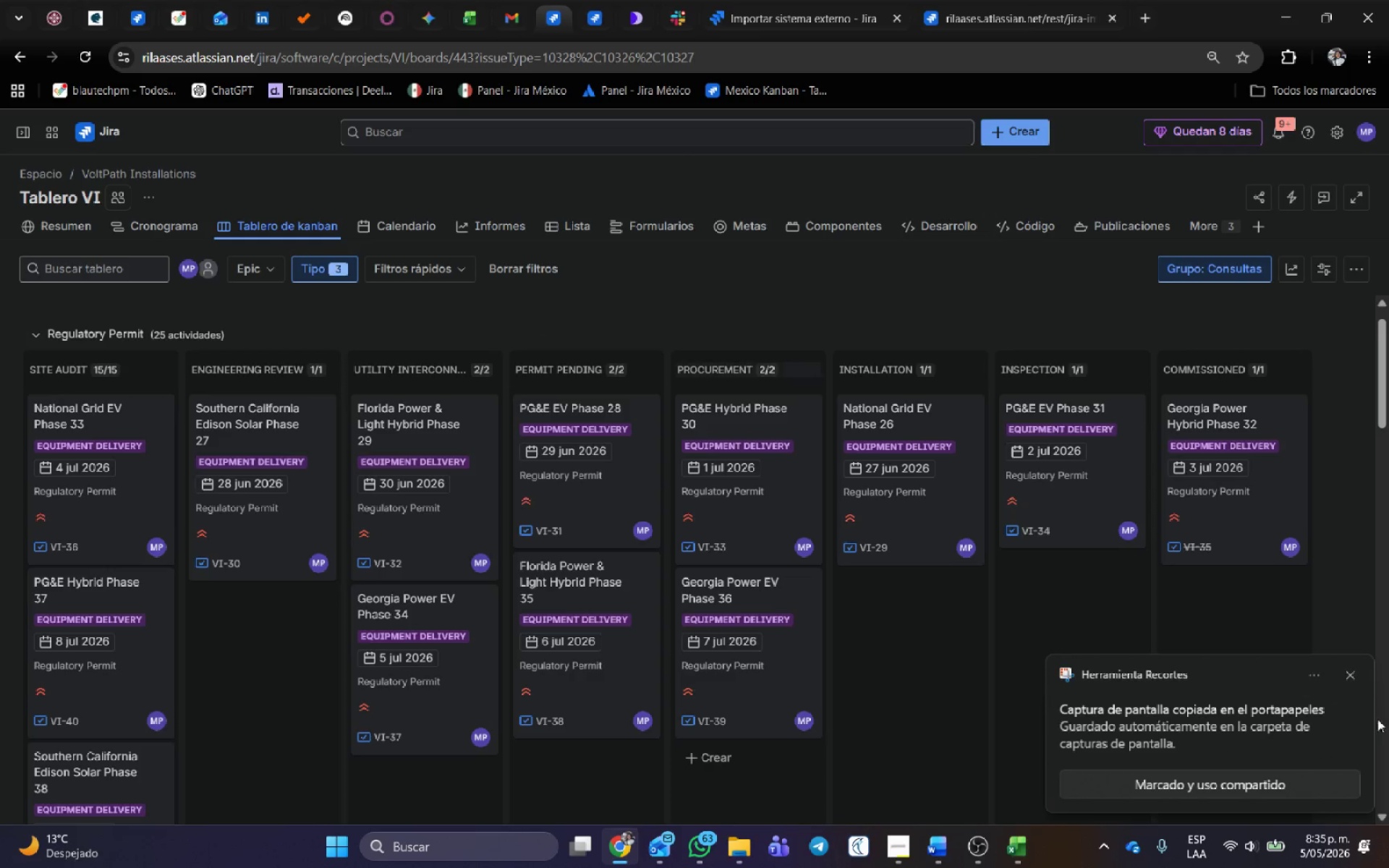 
left_click([1350, 673])
 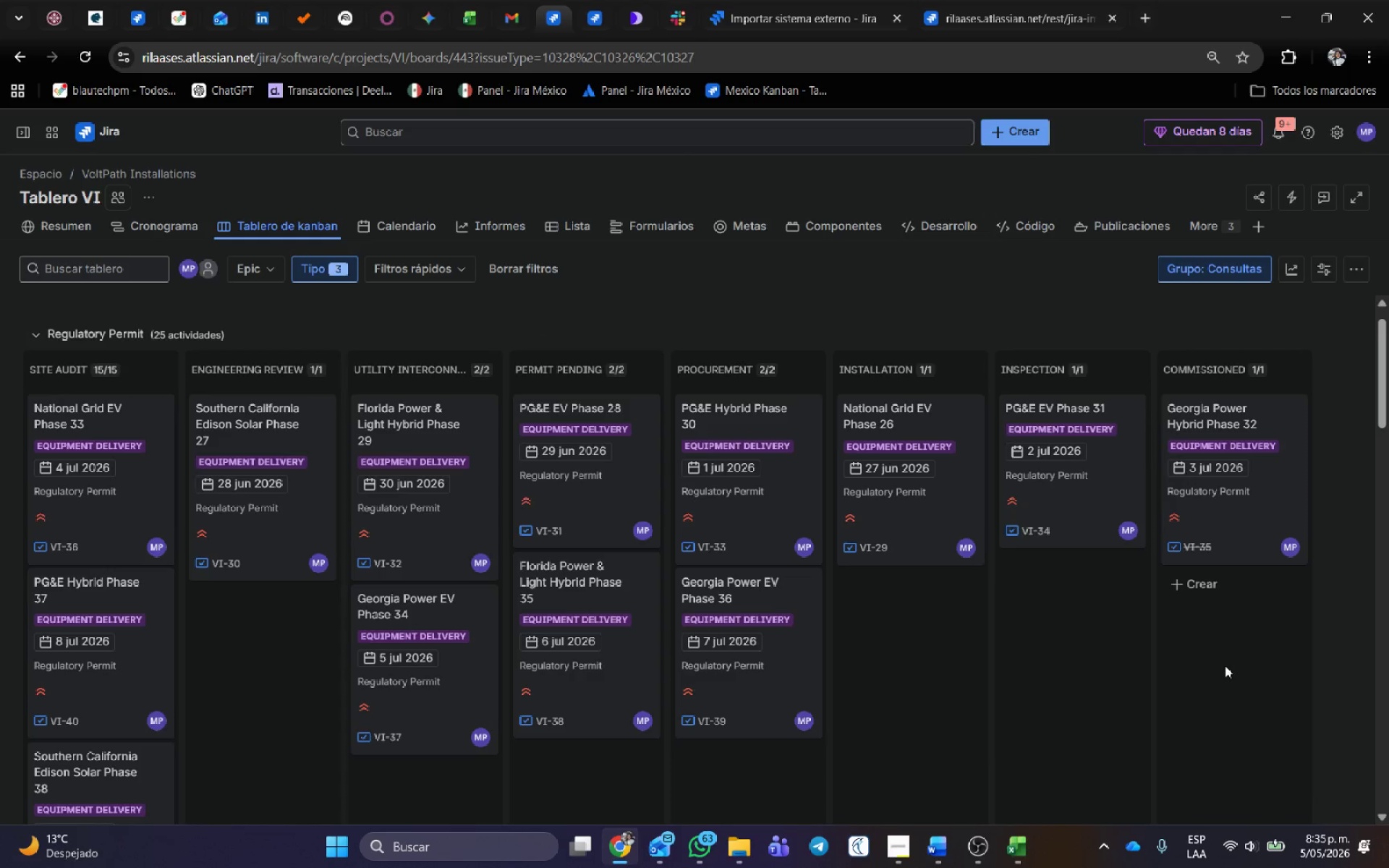 
wait(17.17)
 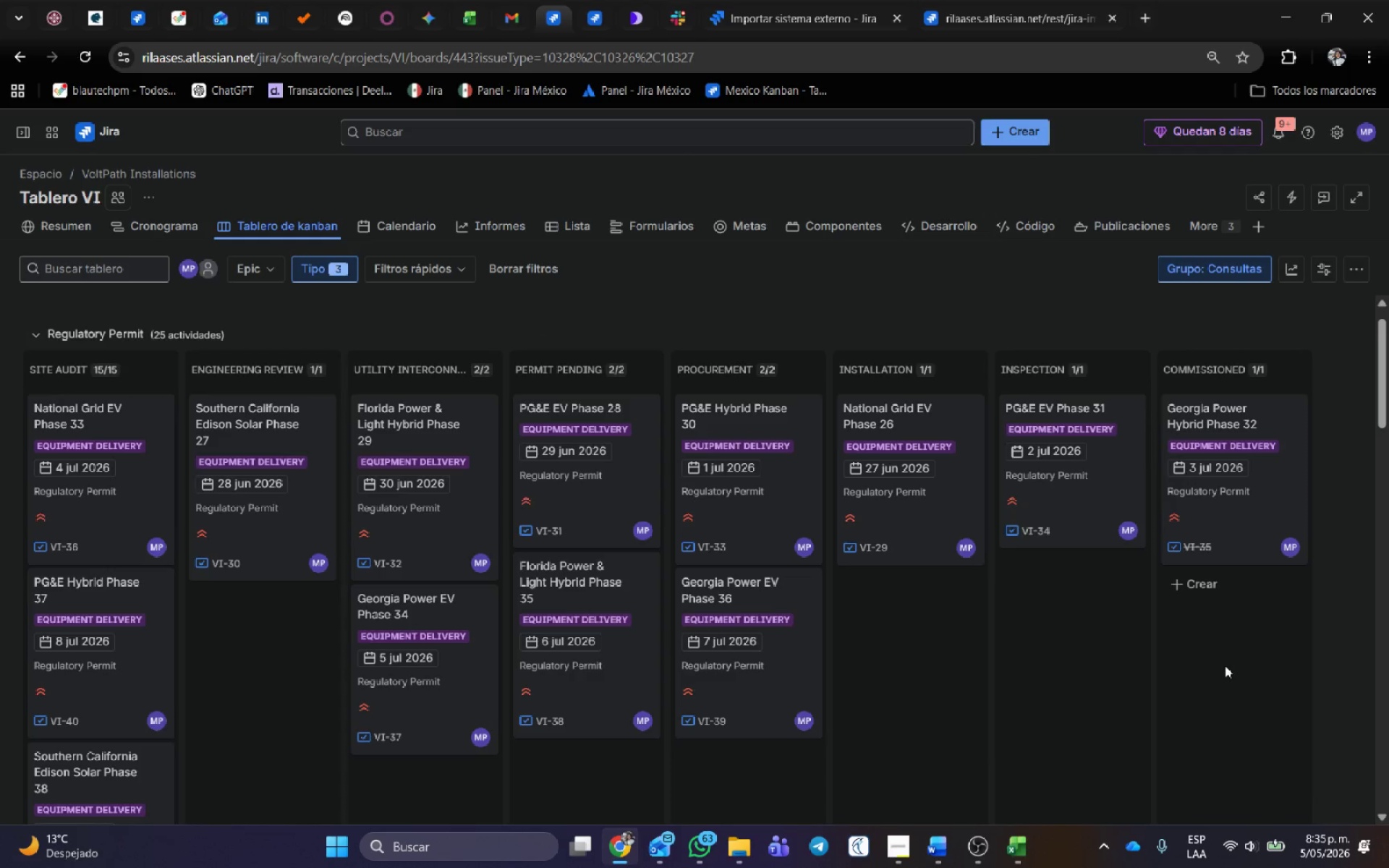 
scroll: coordinate [865, 464], scroll_direction: up, amount: 1.0
 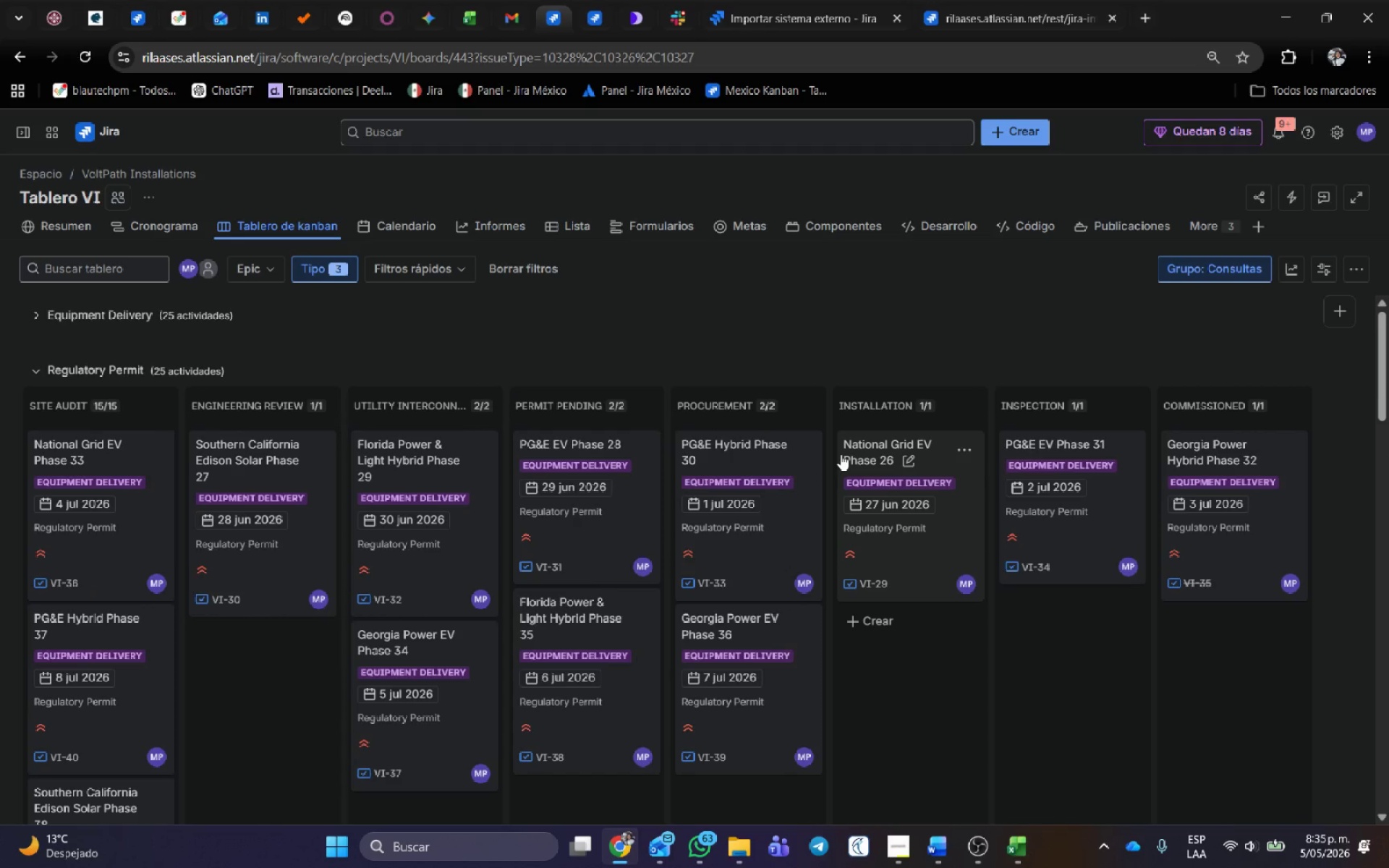 
key(Alt+AltLeft)
 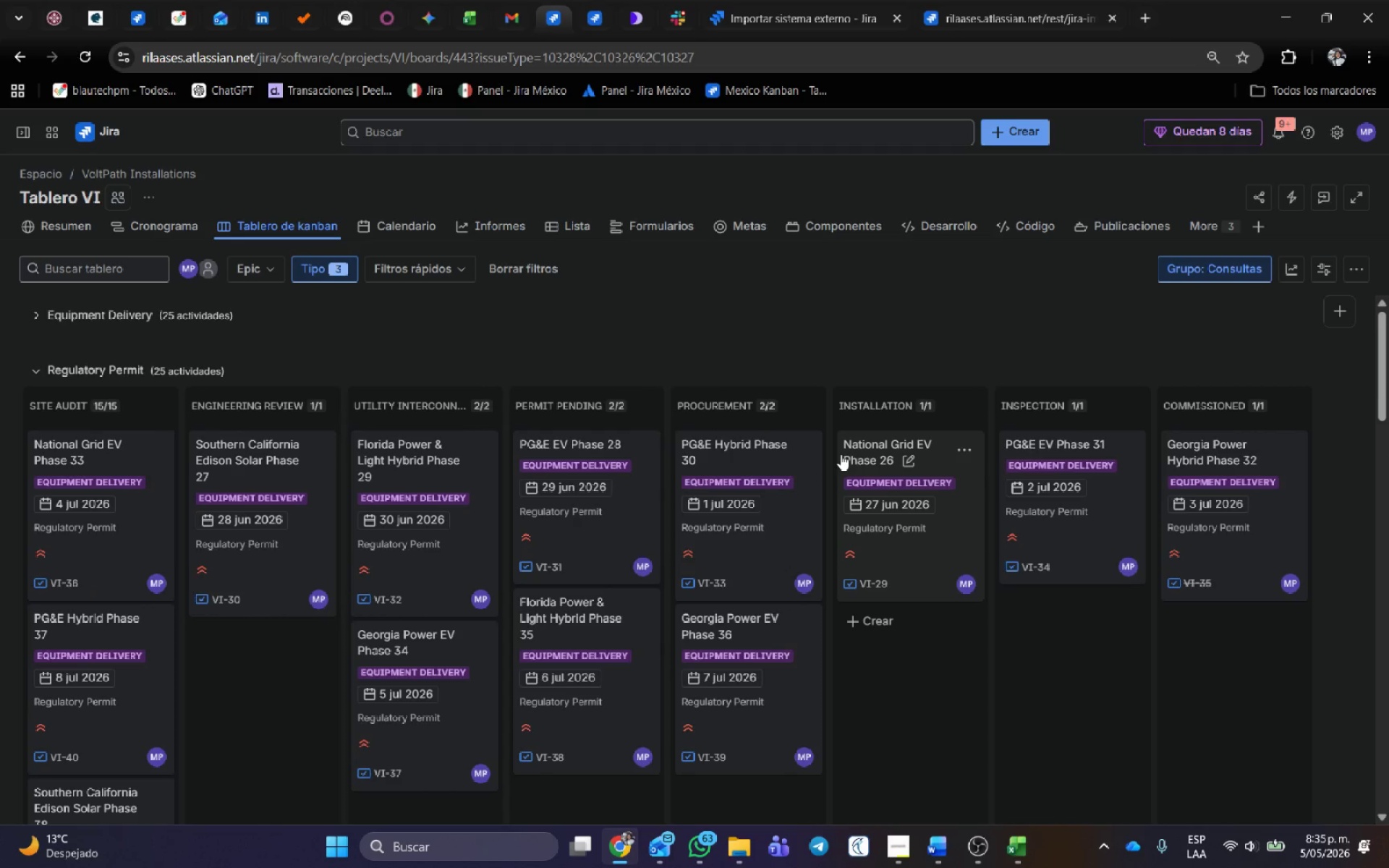 
key(Alt+Tab)
 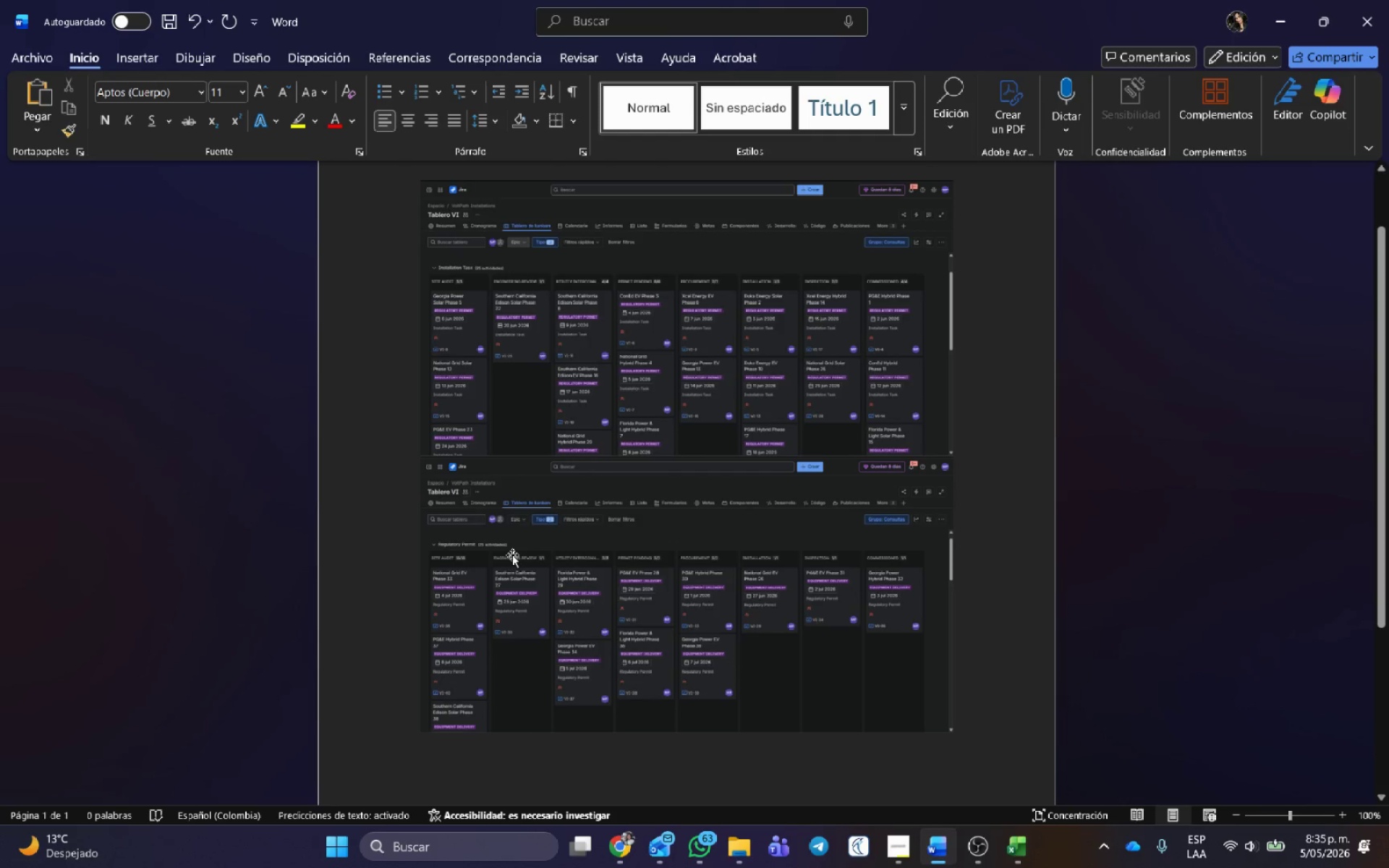 
key(Alt+AltLeft)
 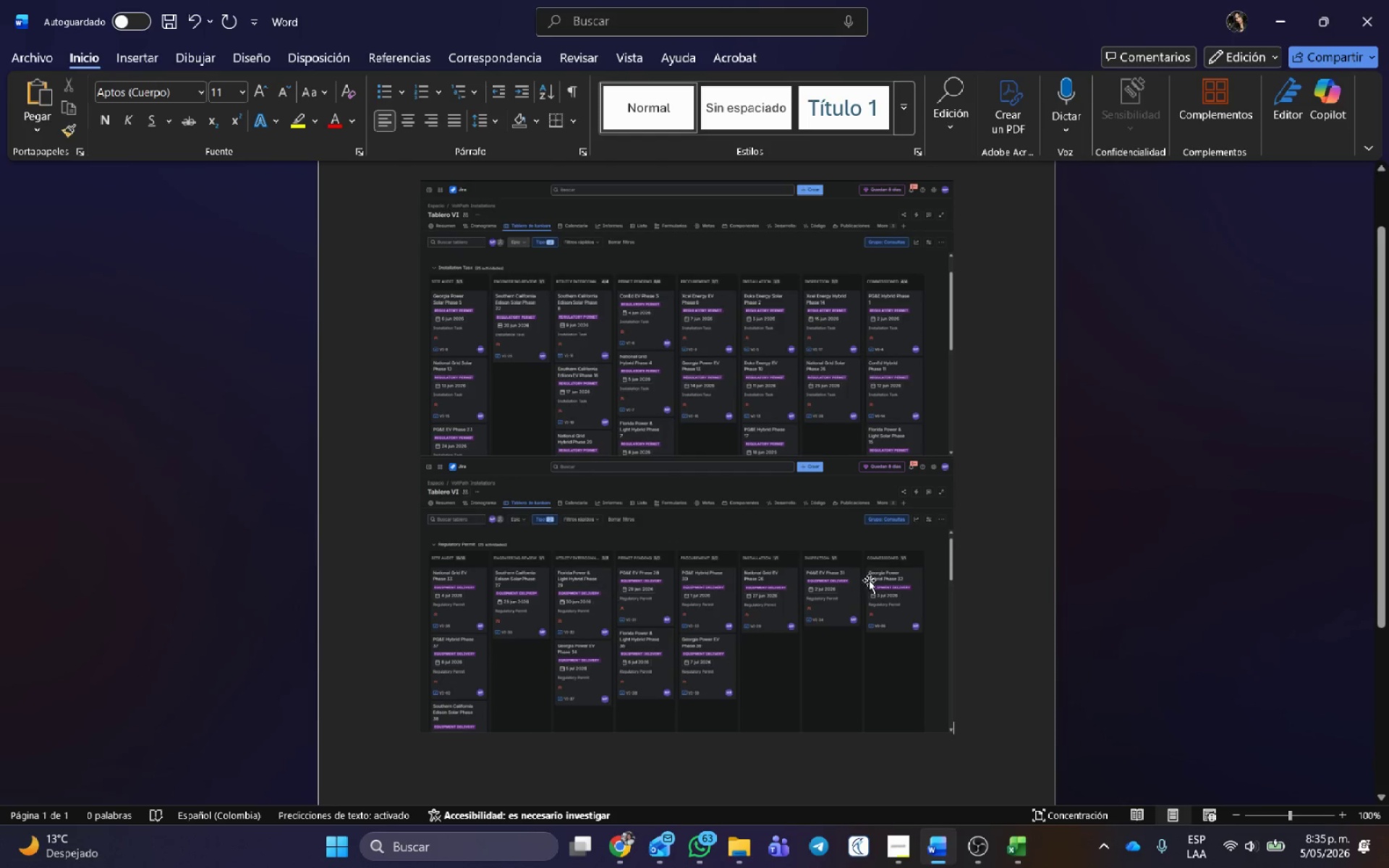 
key(Alt+Tab)
 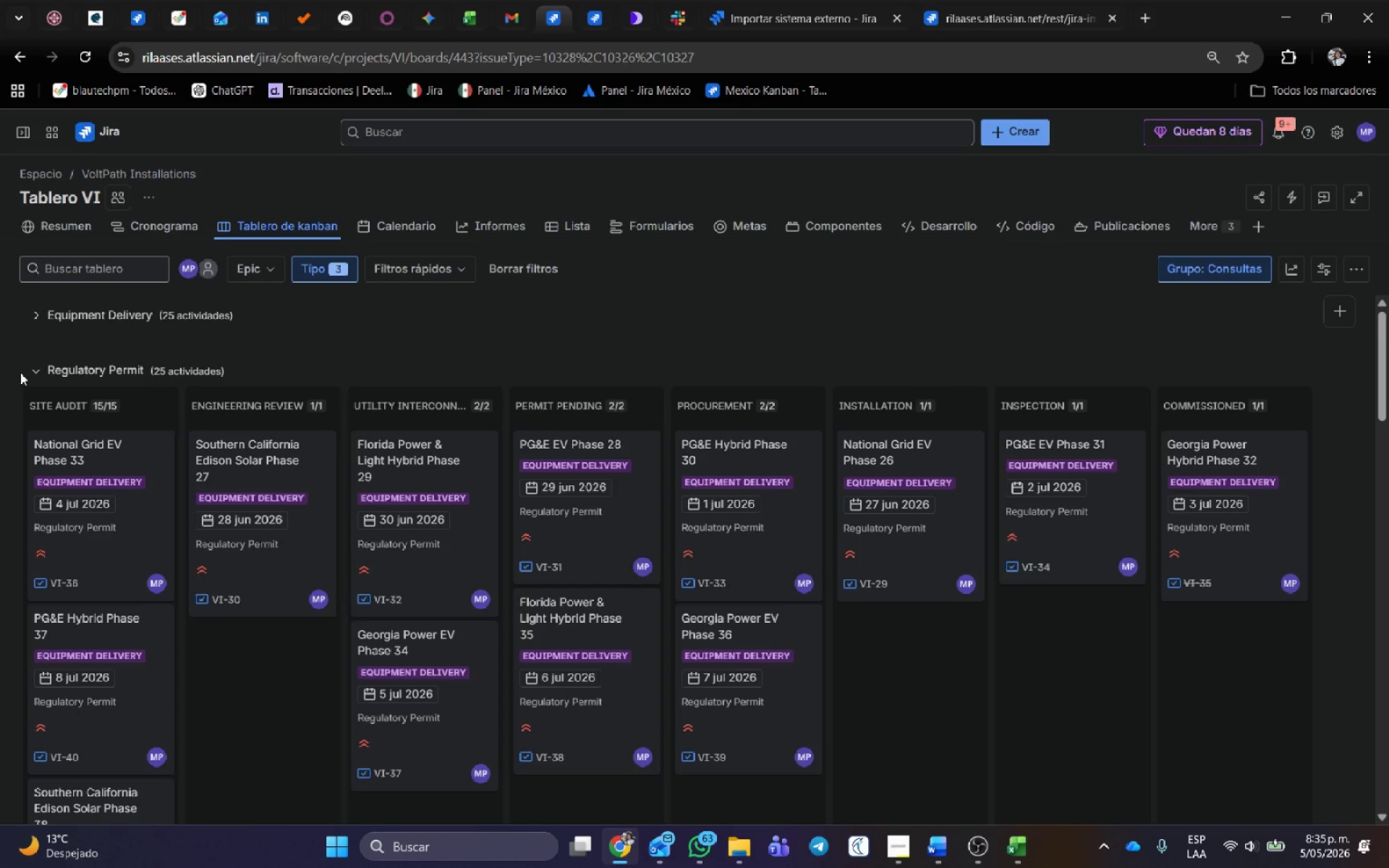 
left_click([35, 374])
 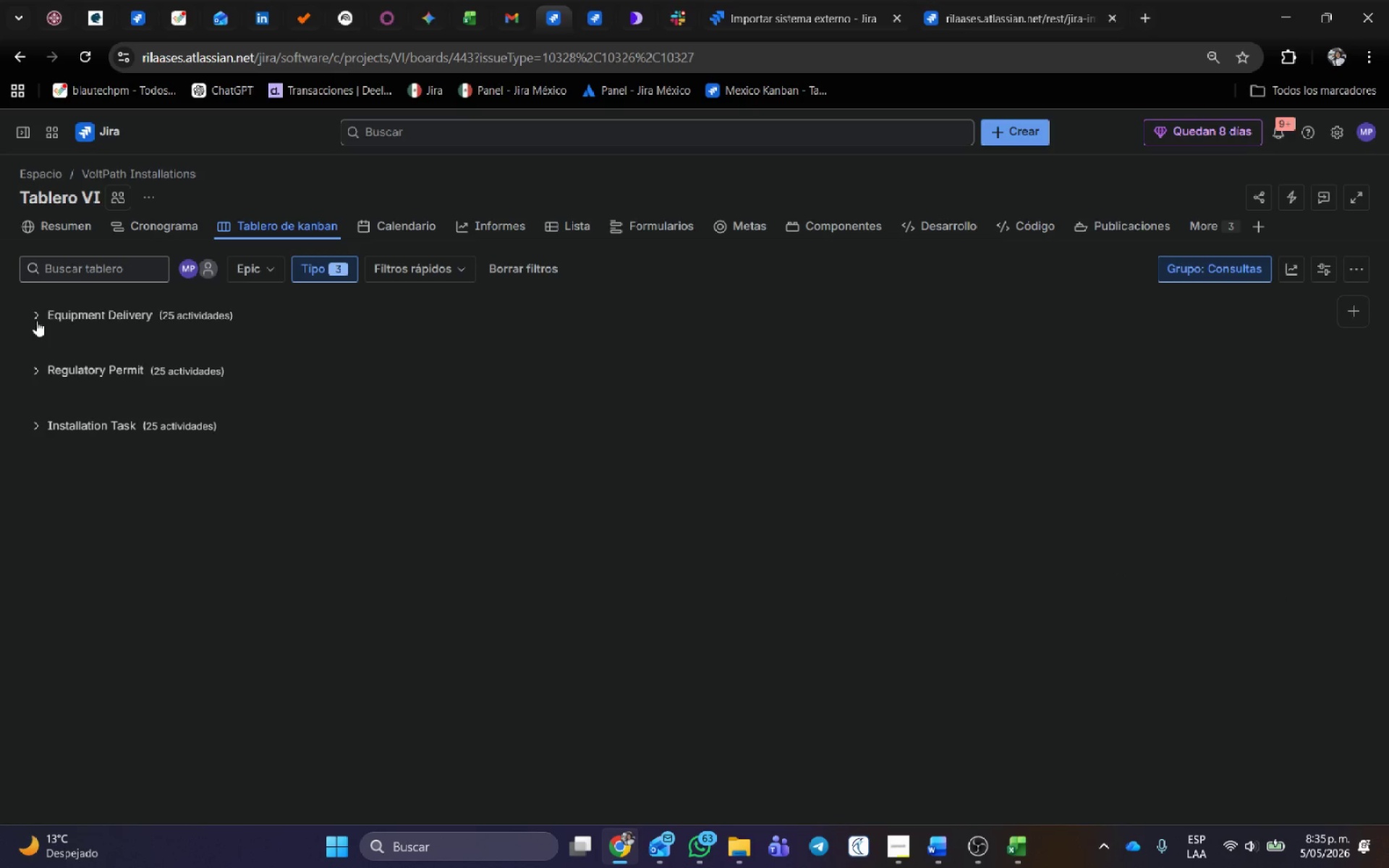 
left_click([36, 320])
 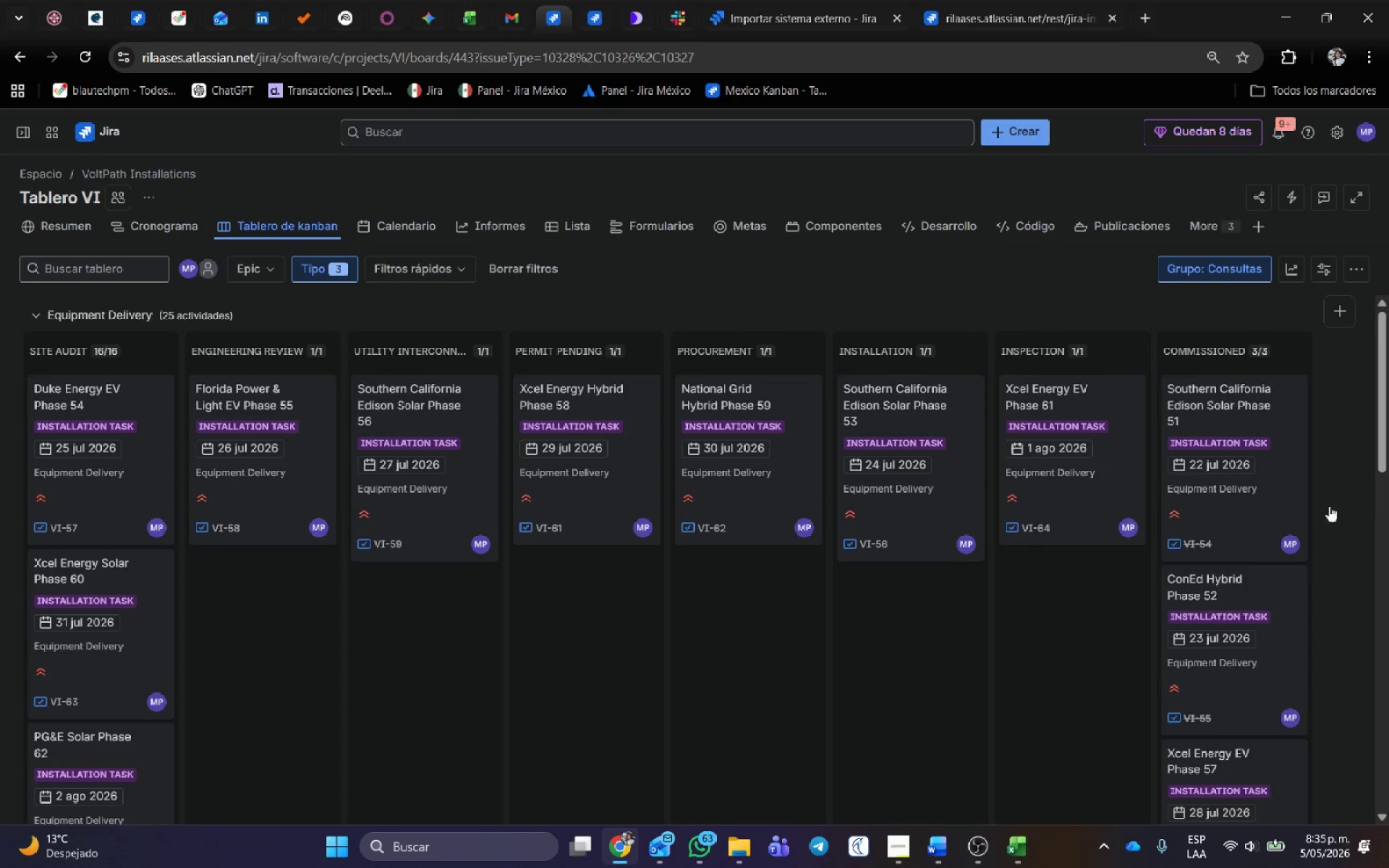 
key(Meta+Shift+ShiftLeft)
 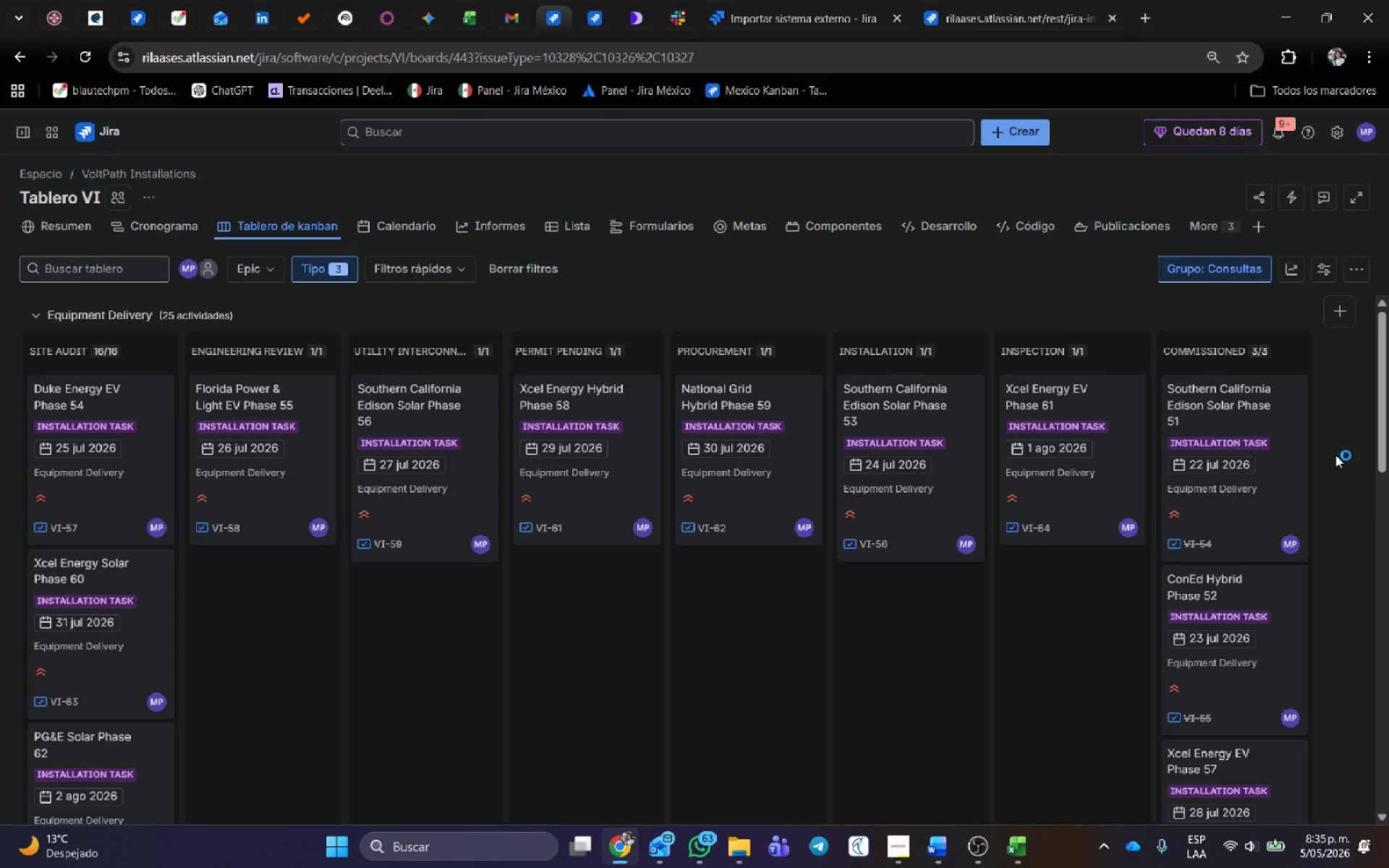 
key(Meta+Shift+S)
 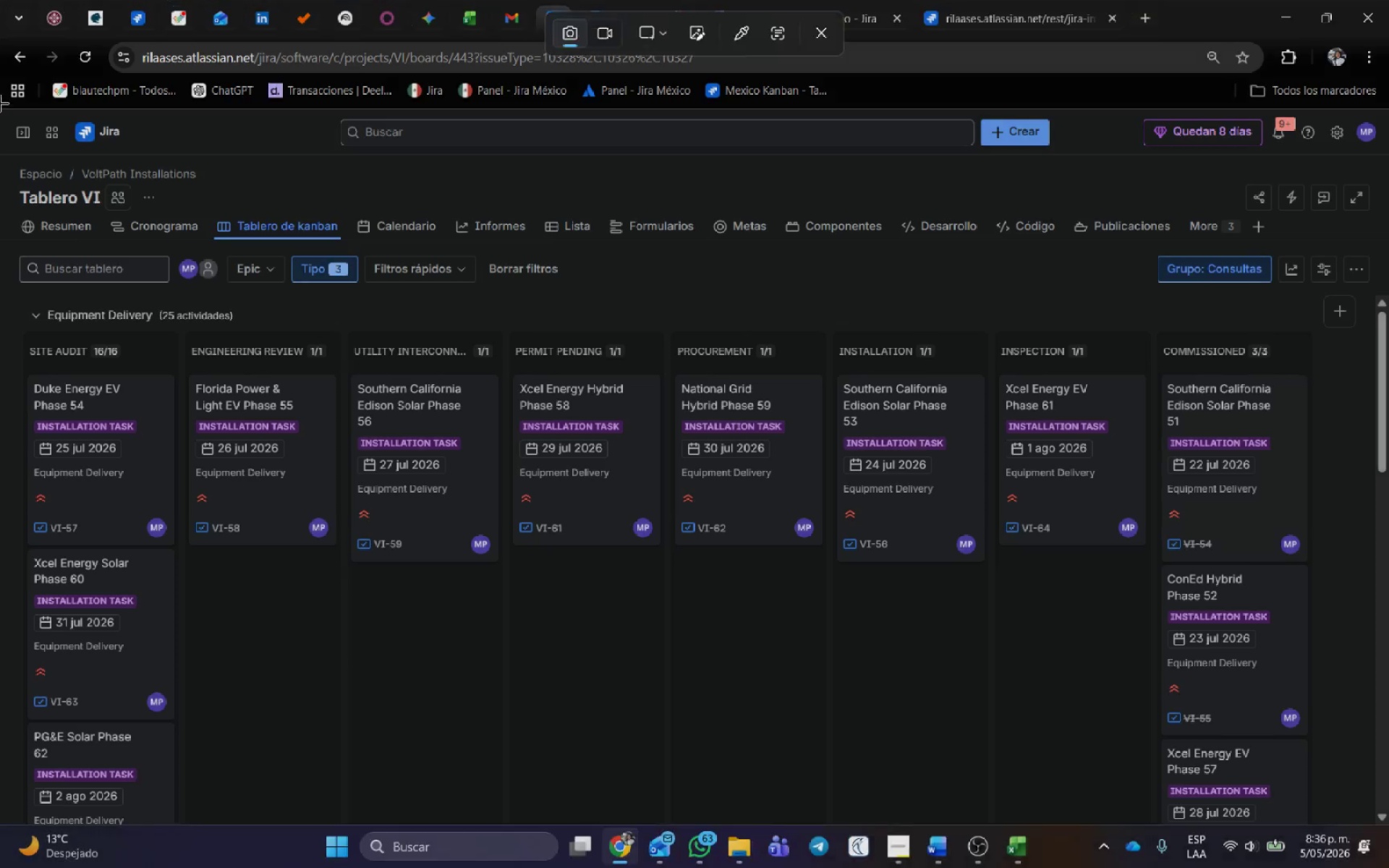 
left_click_drag(start_coordinate=[0, 110], to_coordinate=[1388, 825])
 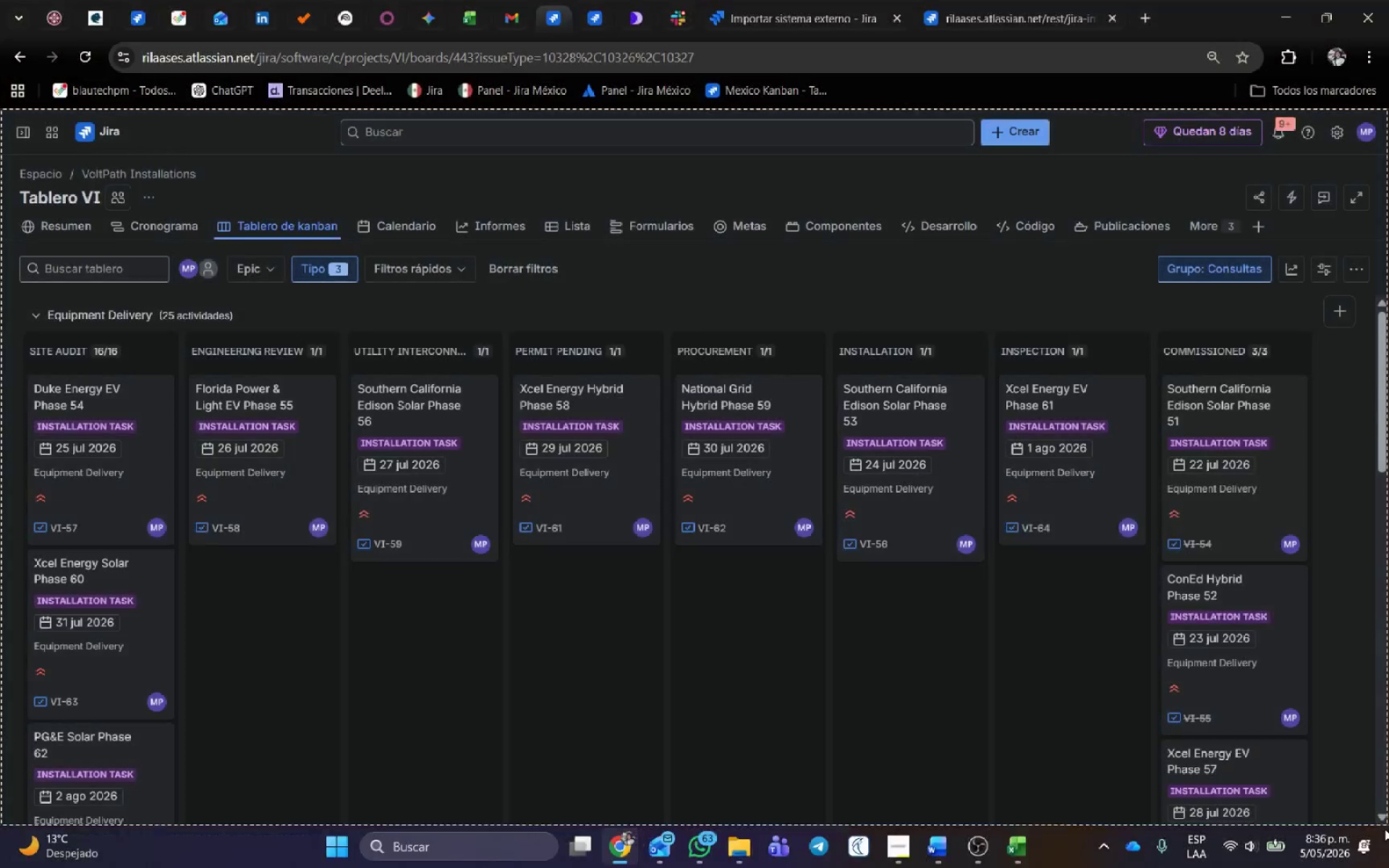 
key(Alt+AltLeft)
 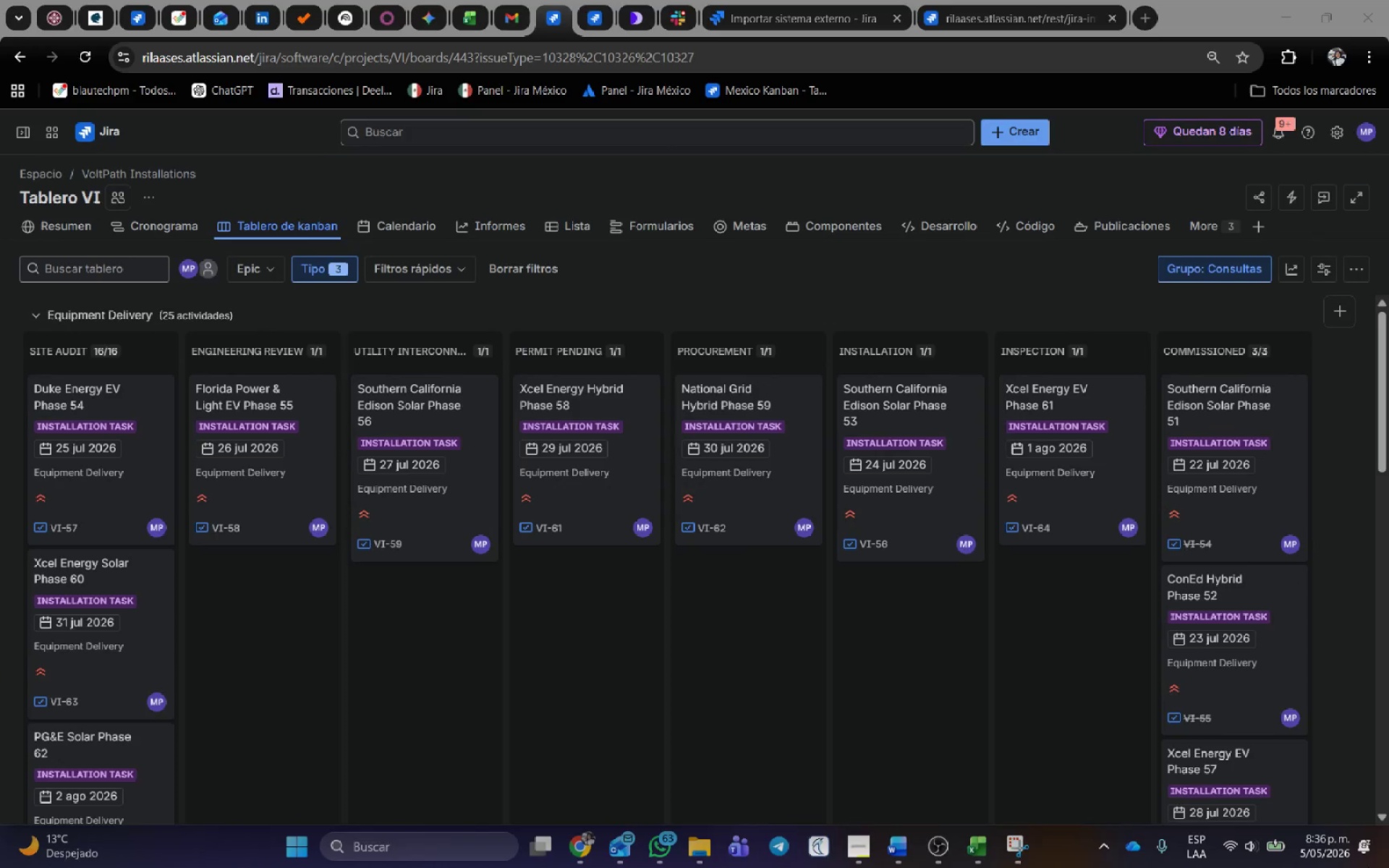 
key(Alt+Tab)
 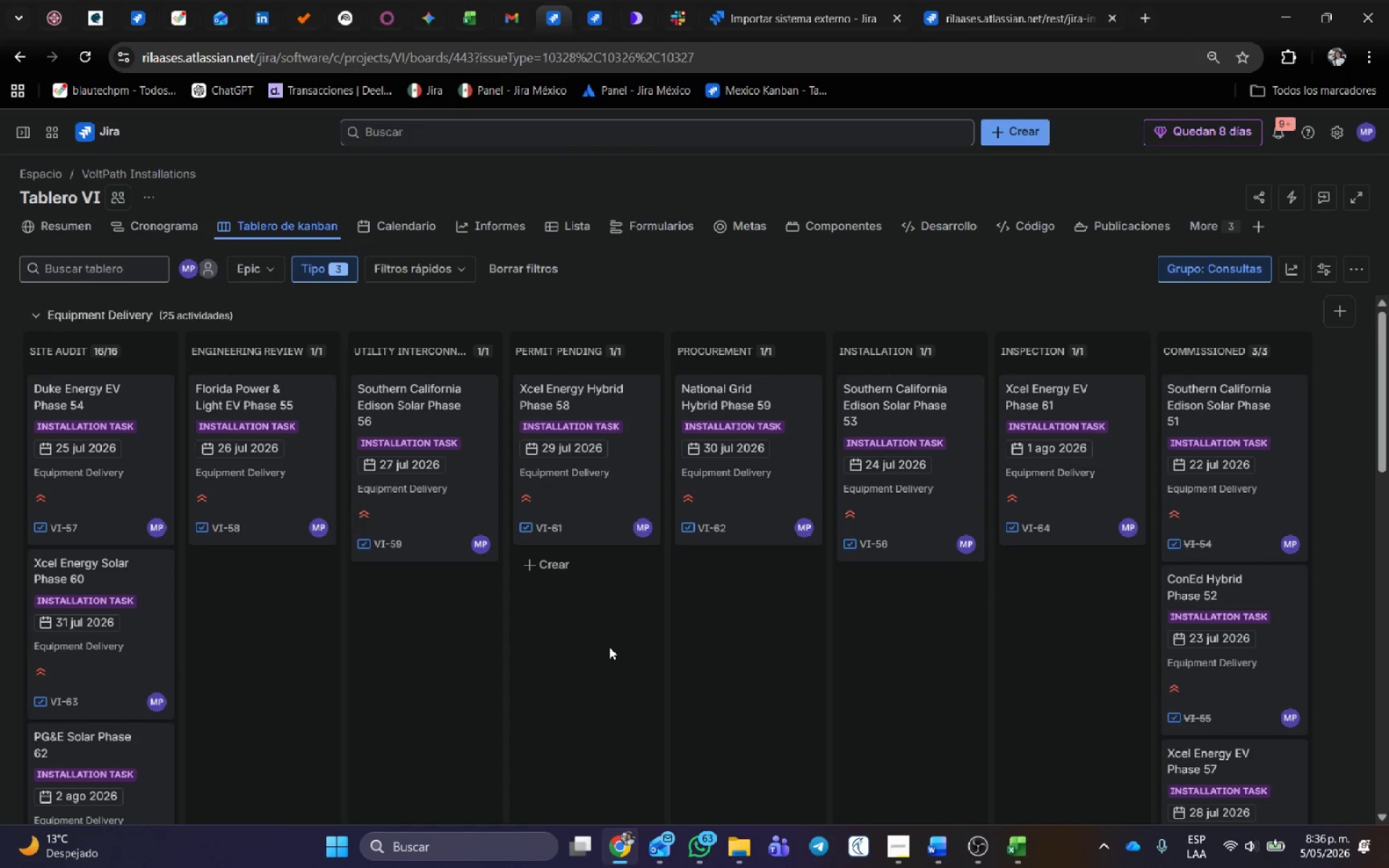 
key(Alt+AltLeft)
 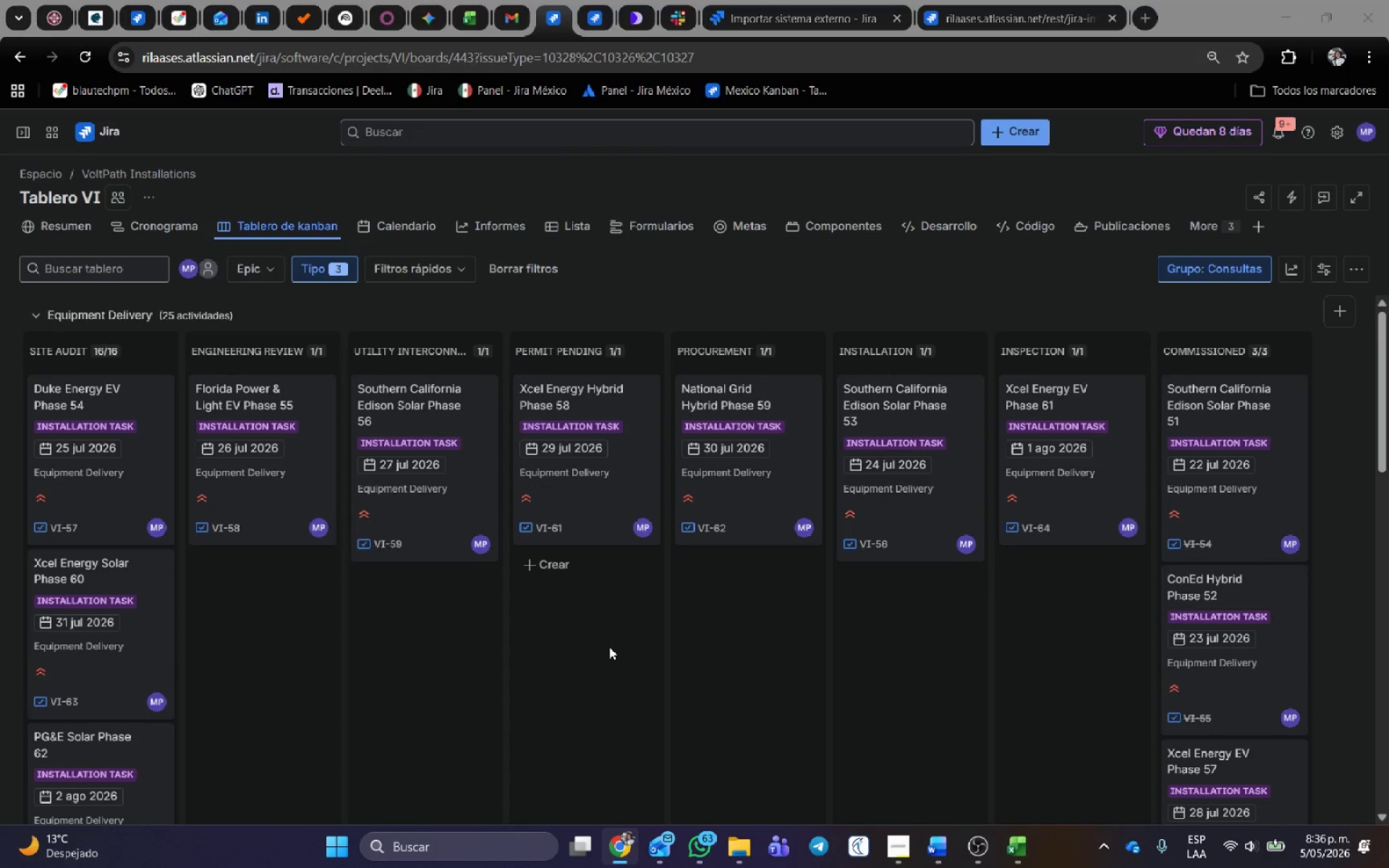 
key(Alt+Tab)
 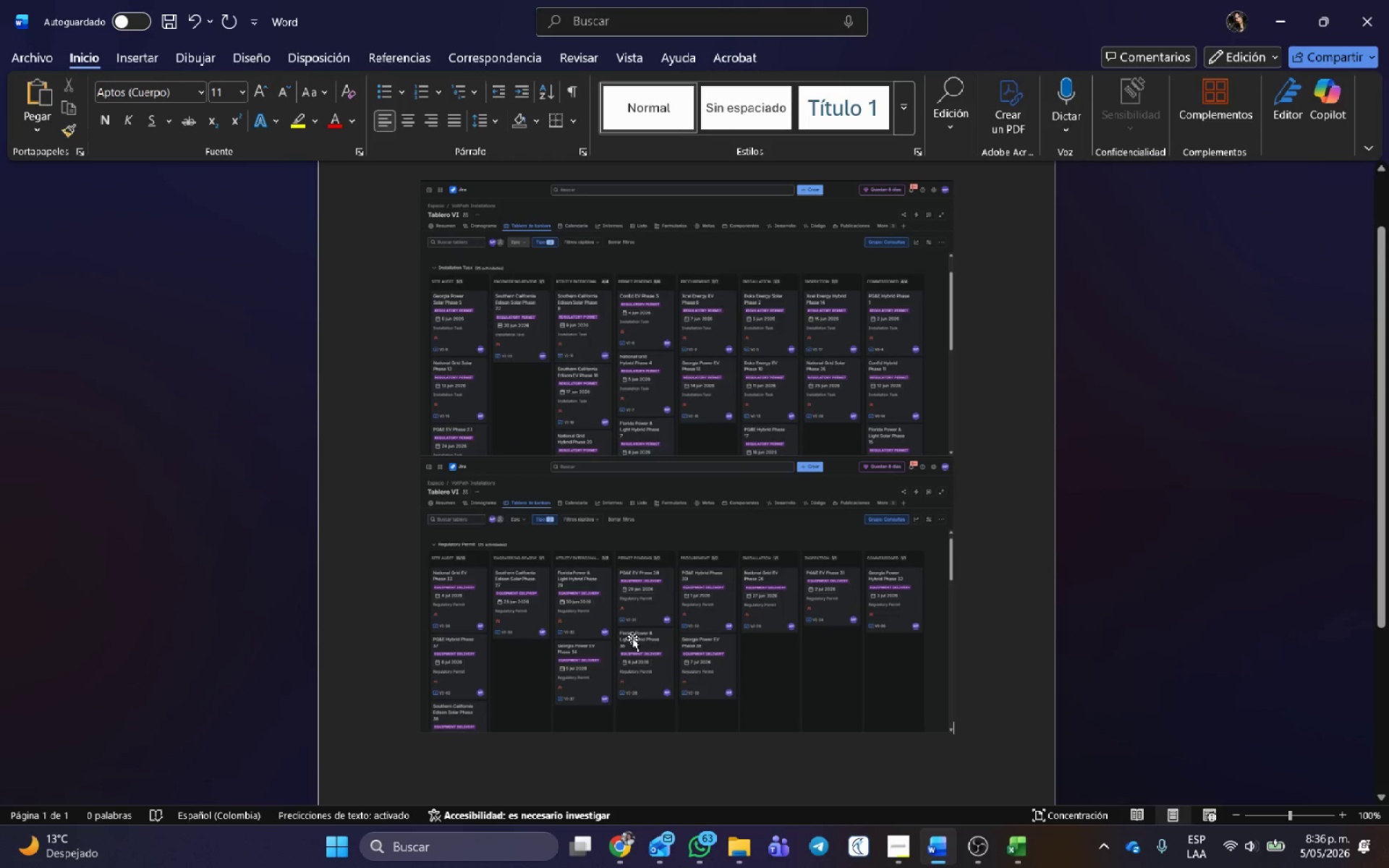 
key(Control+ControlLeft)
 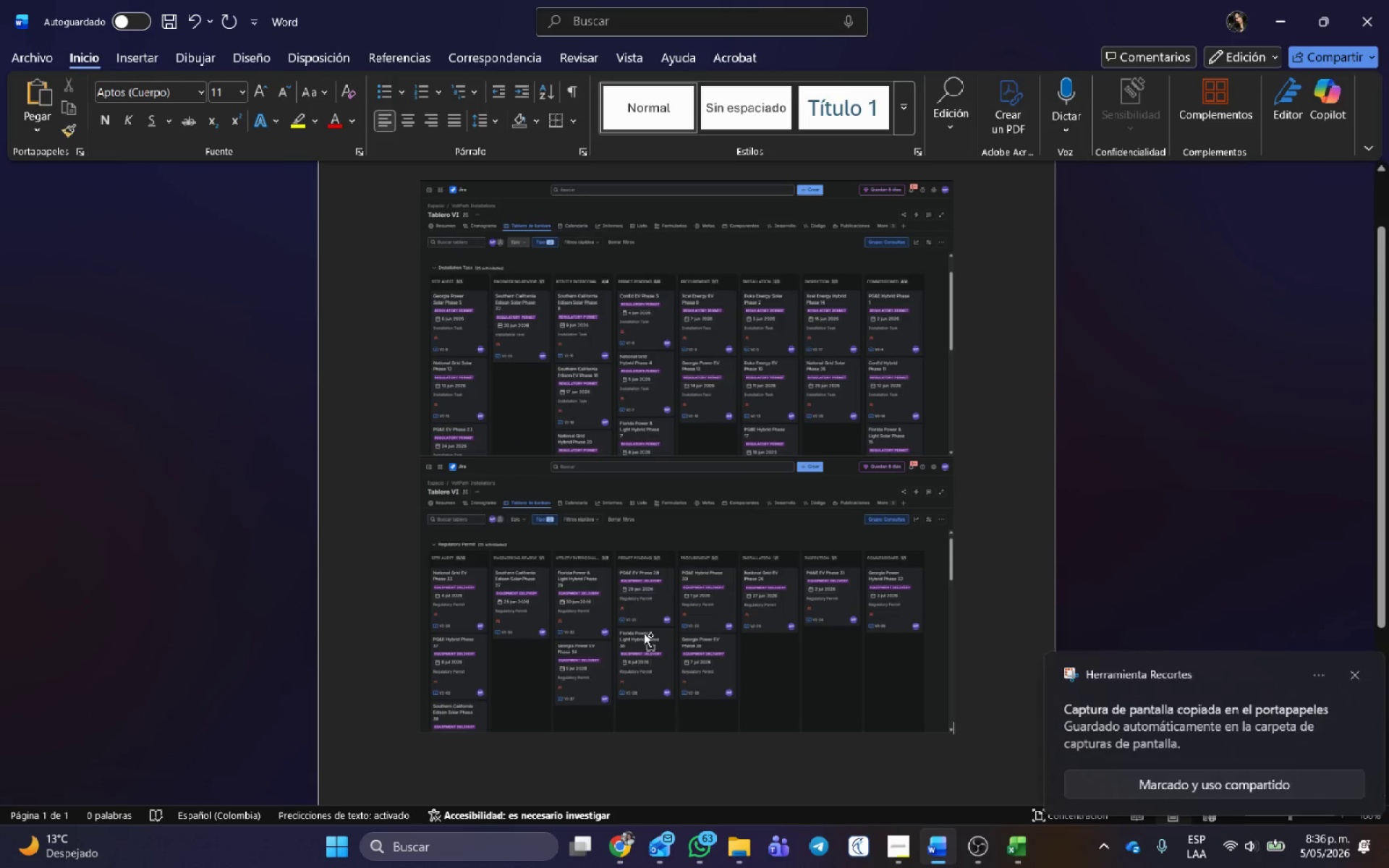 
key(Control+V)